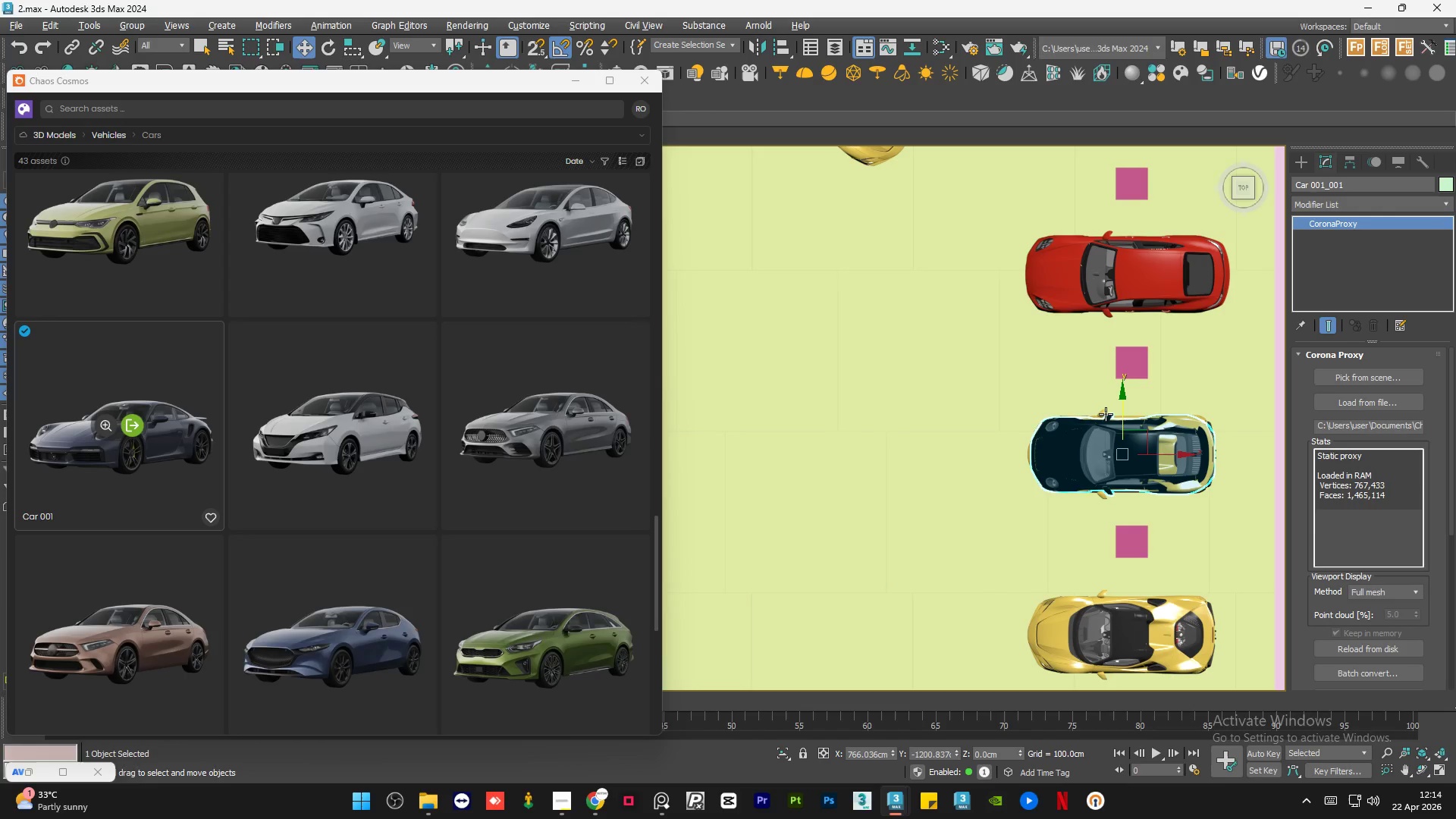 
left_click([1104, 413])
 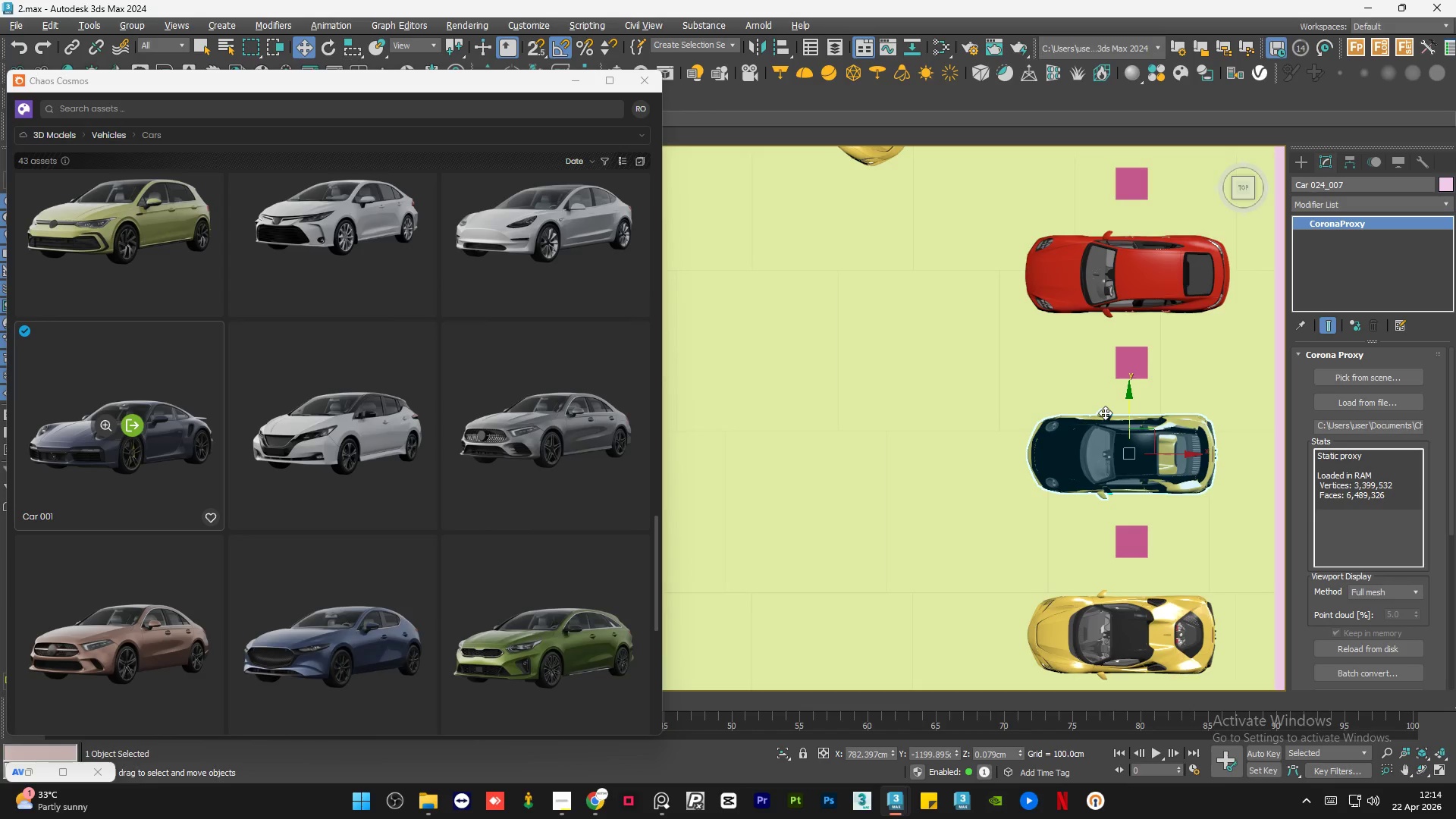 
key(Delete)
 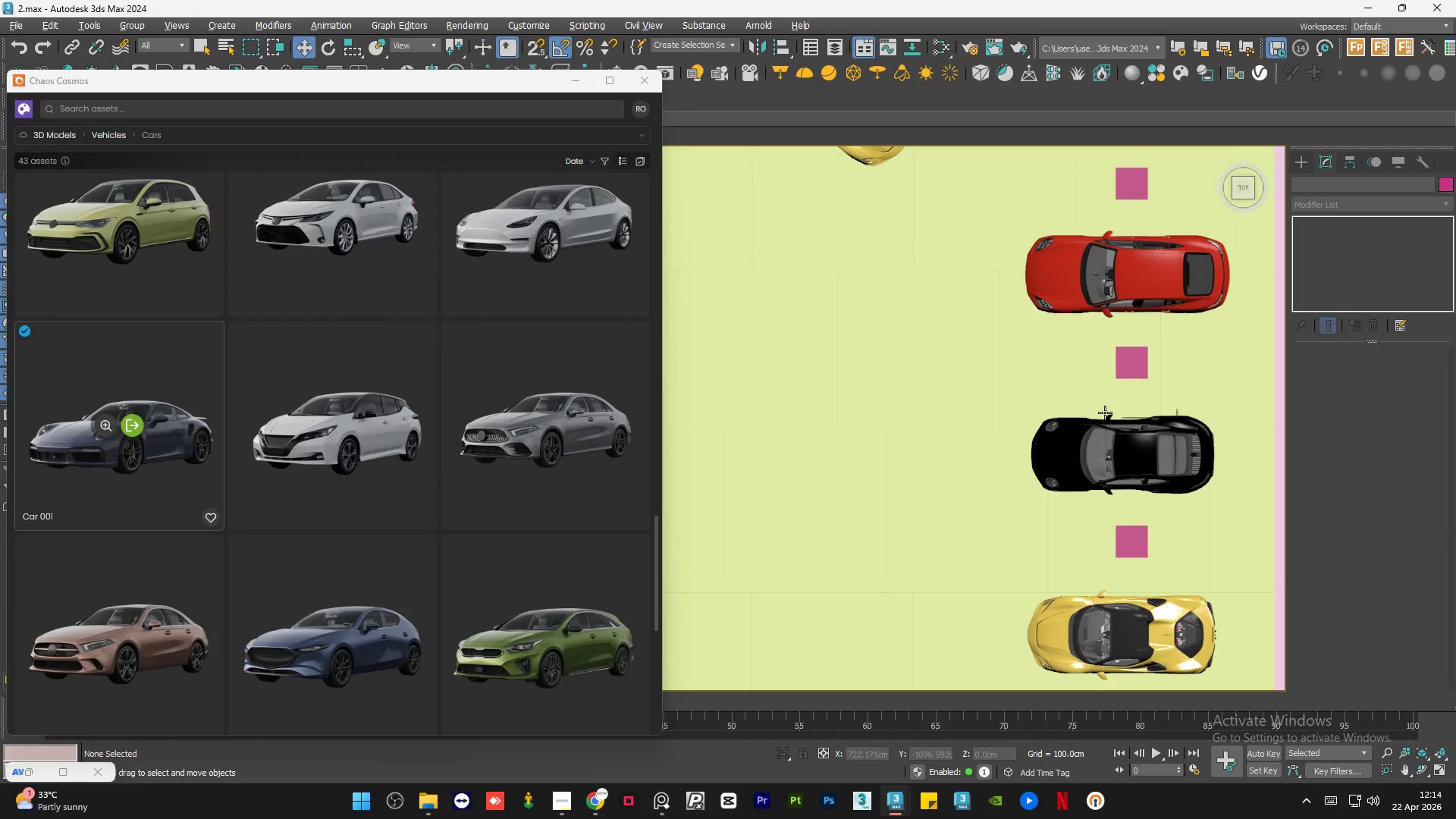 
scroll: coordinate [420, 438], scroll_direction: down, amount: 8.0
 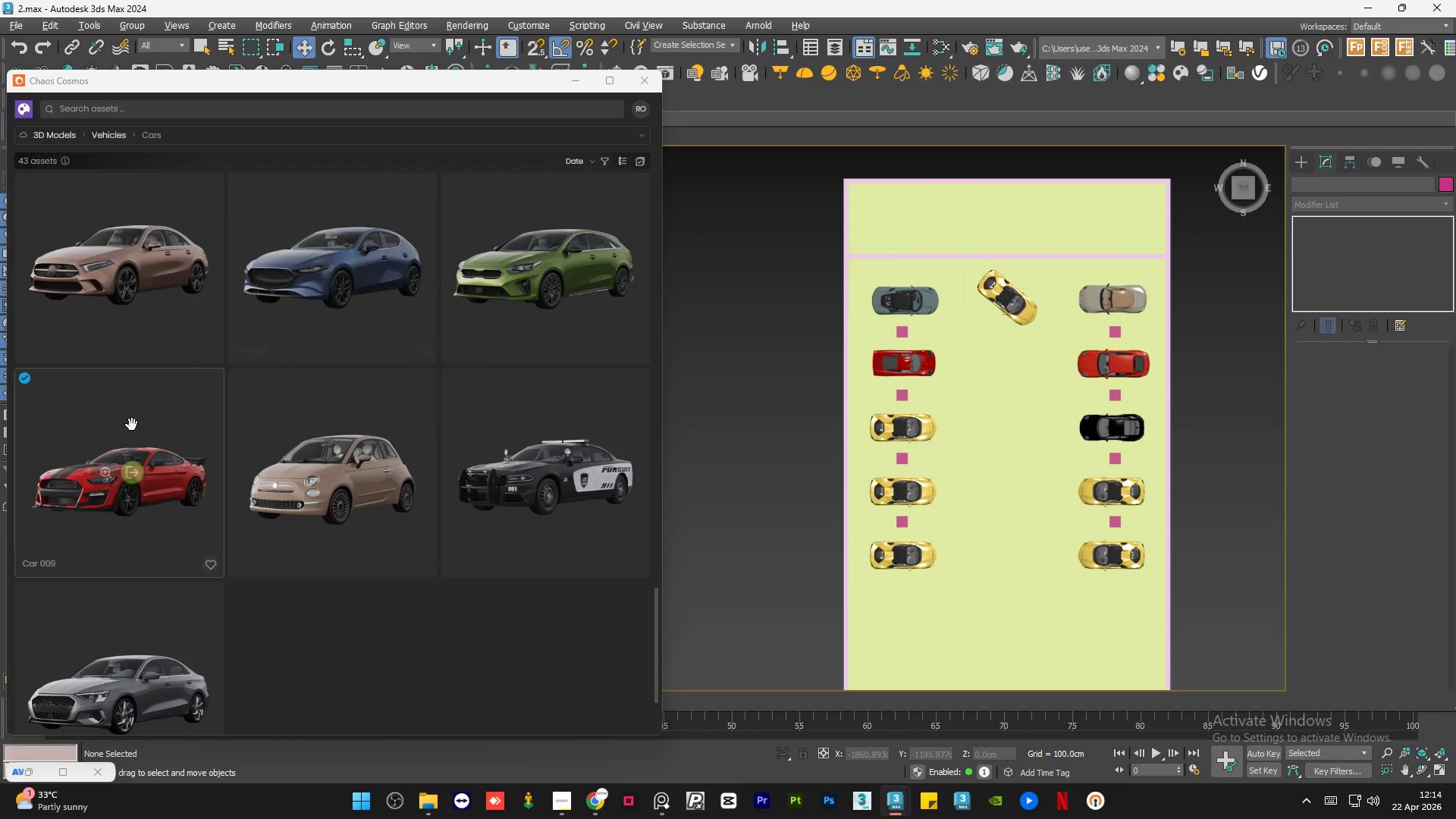 
left_click_drag(start_coordinate=[132, 425], to_coordinate=[905, 549])
 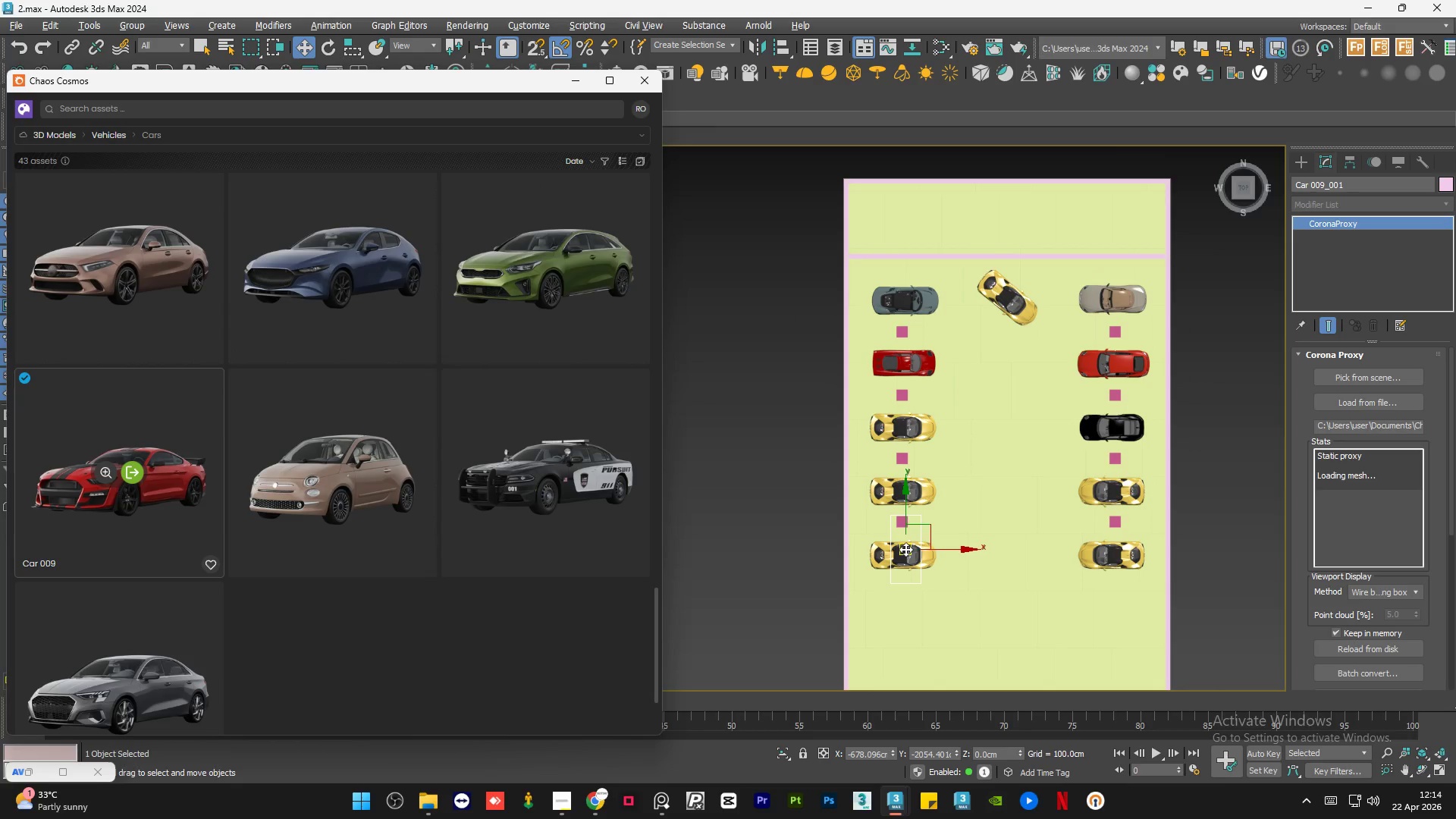 
scroll: coordinate [899, 561], scroll_direction: up, amount: 3.0
 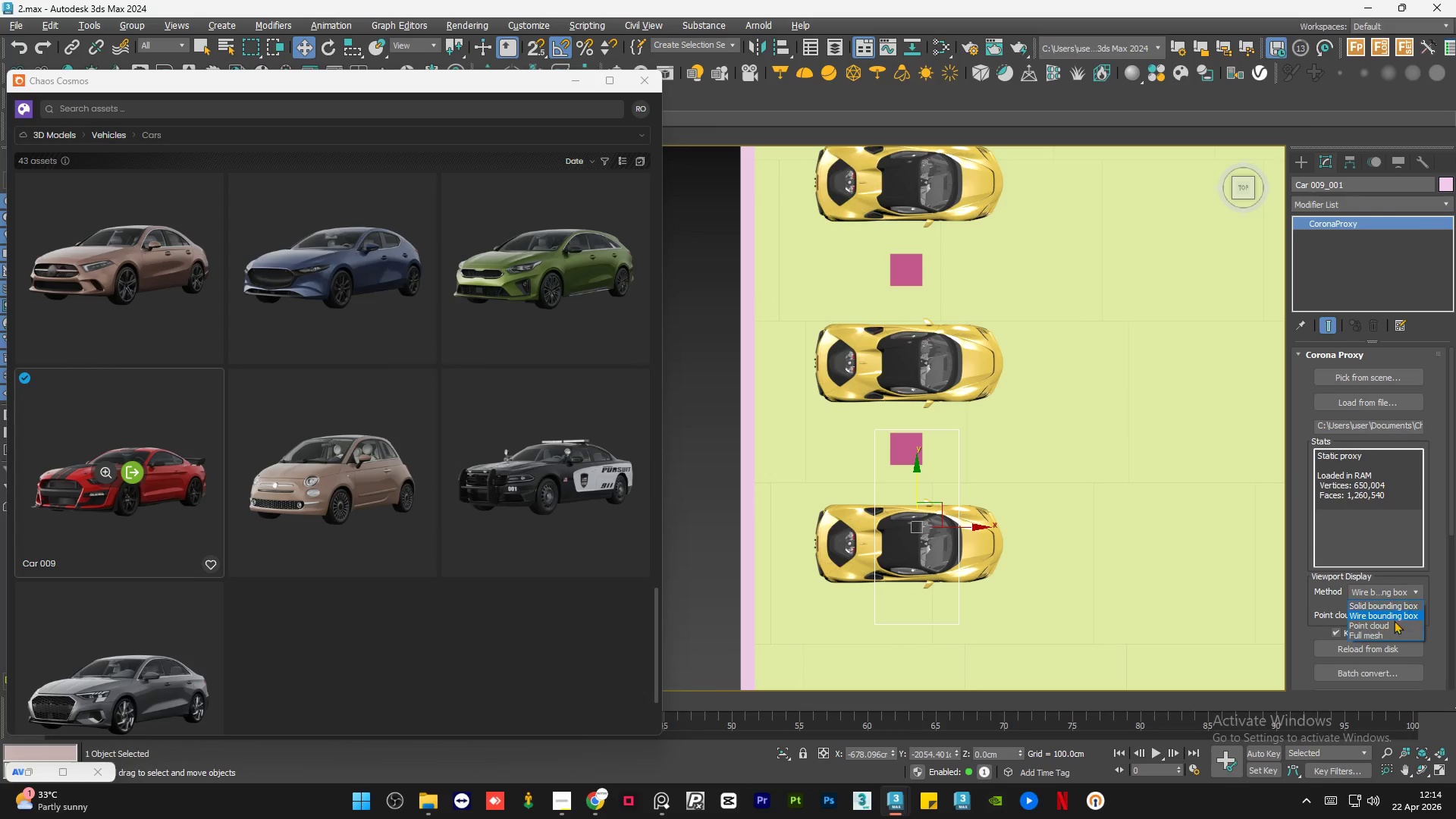 
left_click([1379, 634])
 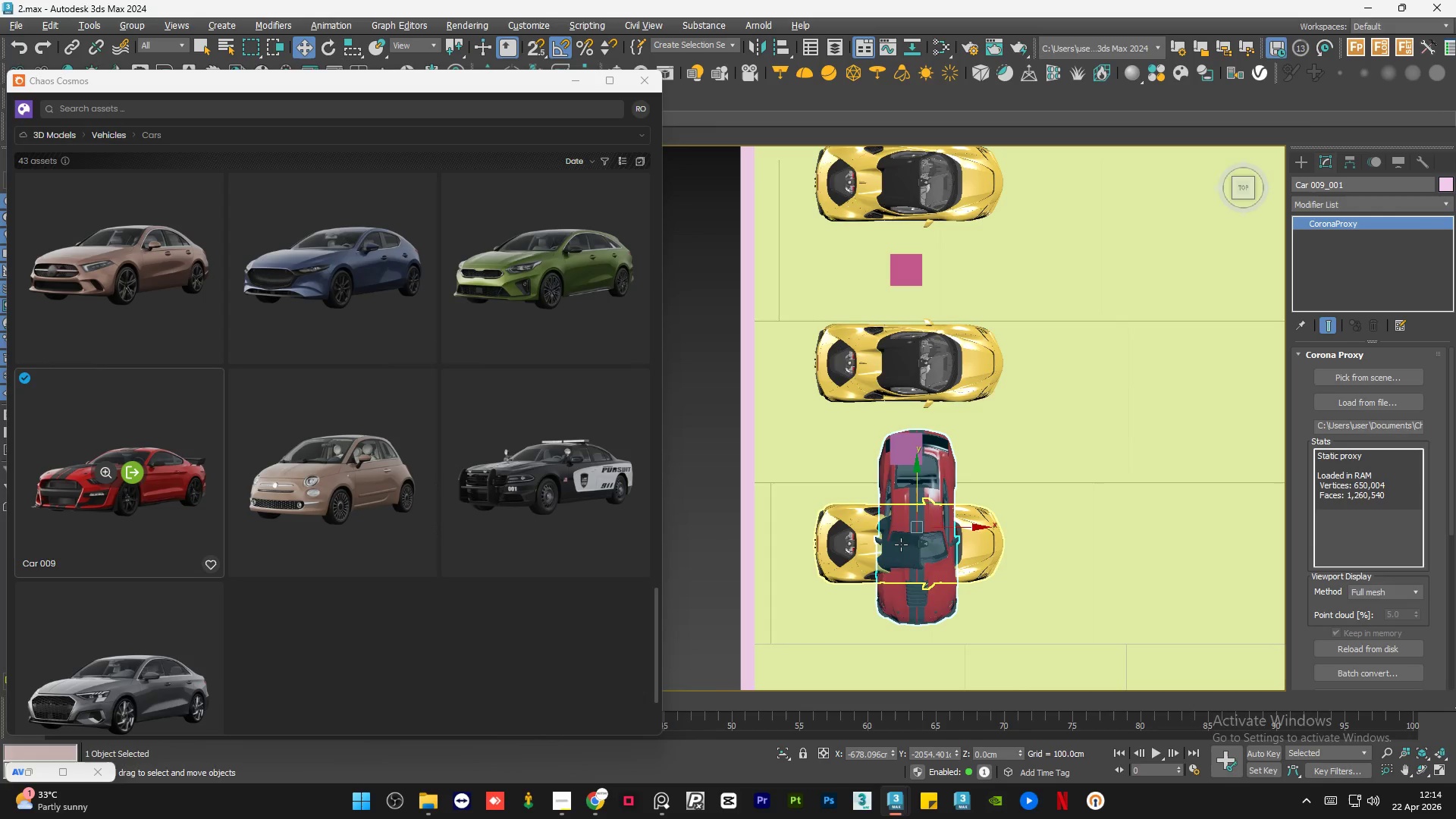 
key(E)
 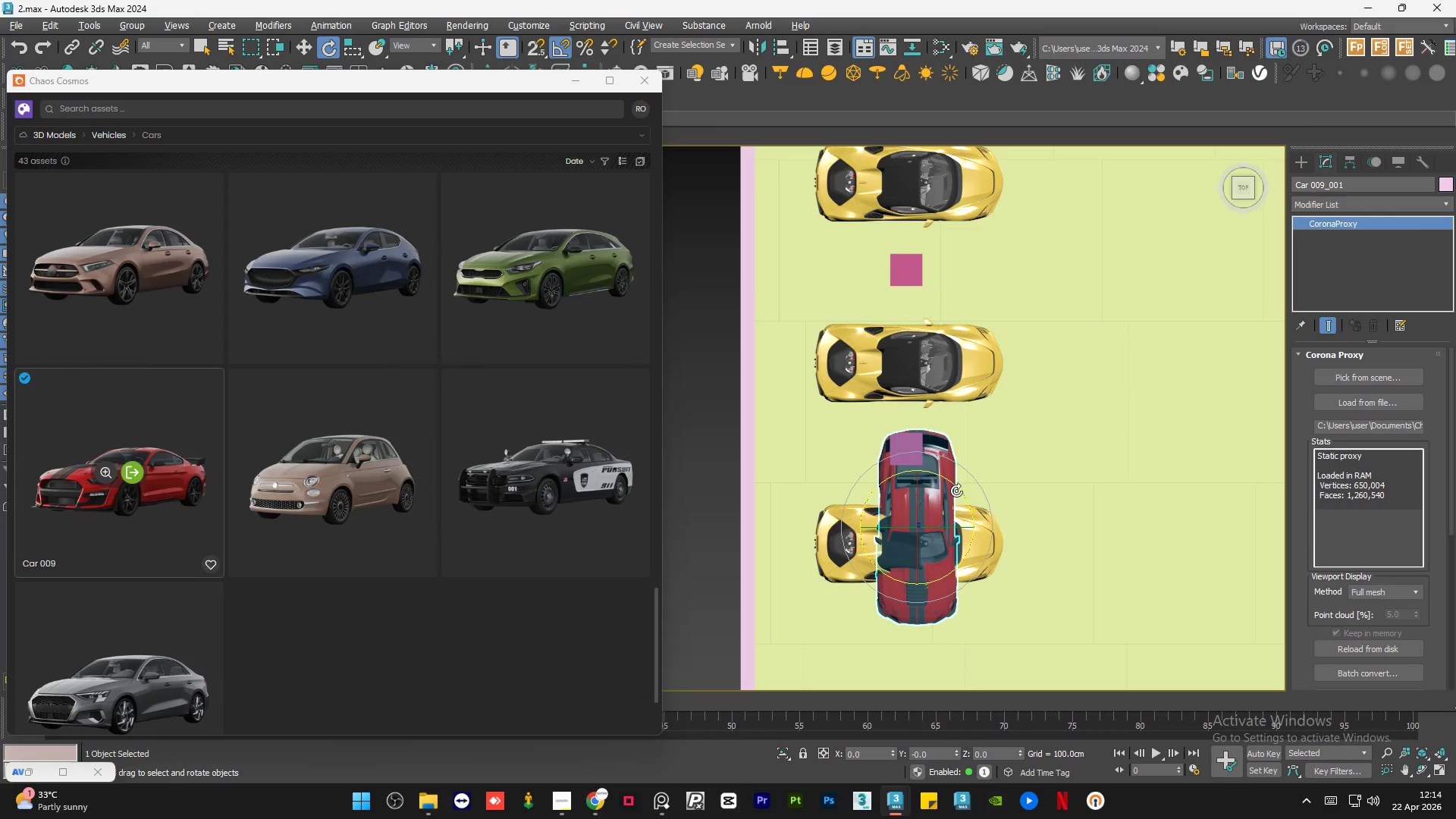 
left_click_drag(start_coordinate=[956, 491], to_coordinate=[893, 458])
 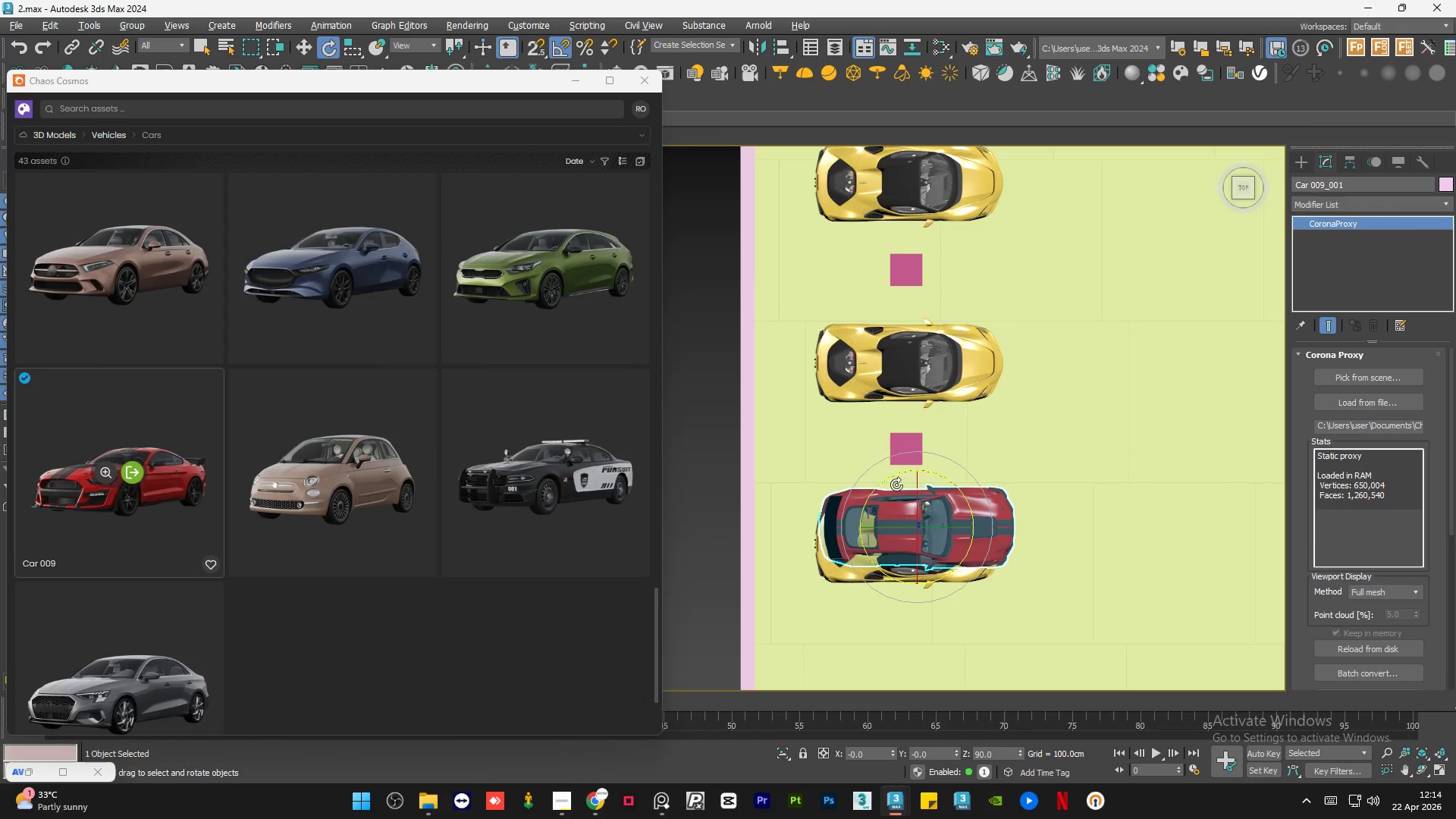 
key(W)
 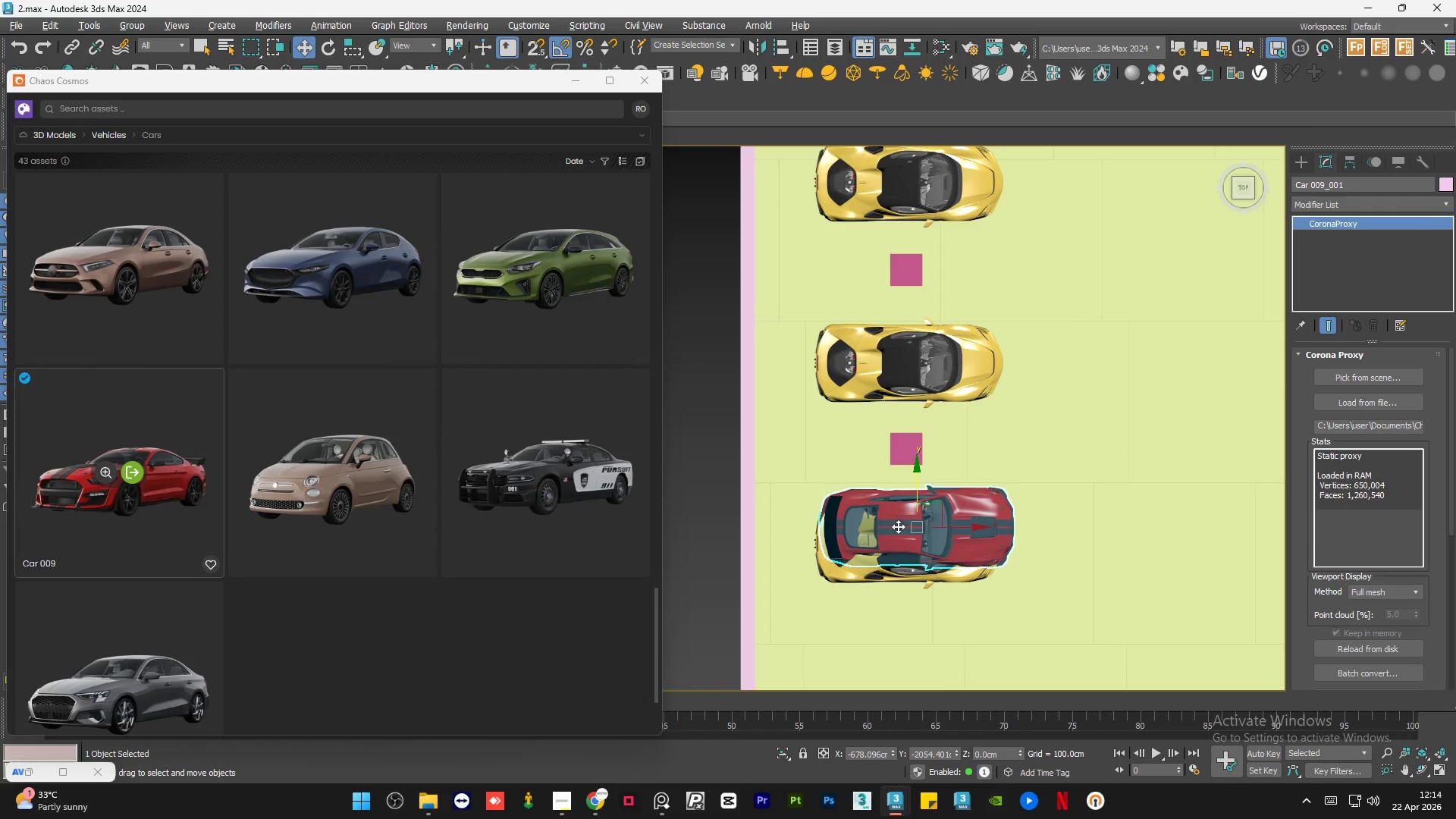 
scroll: coordinate [899, 531], scroll_direction: up, amount: 1.0
 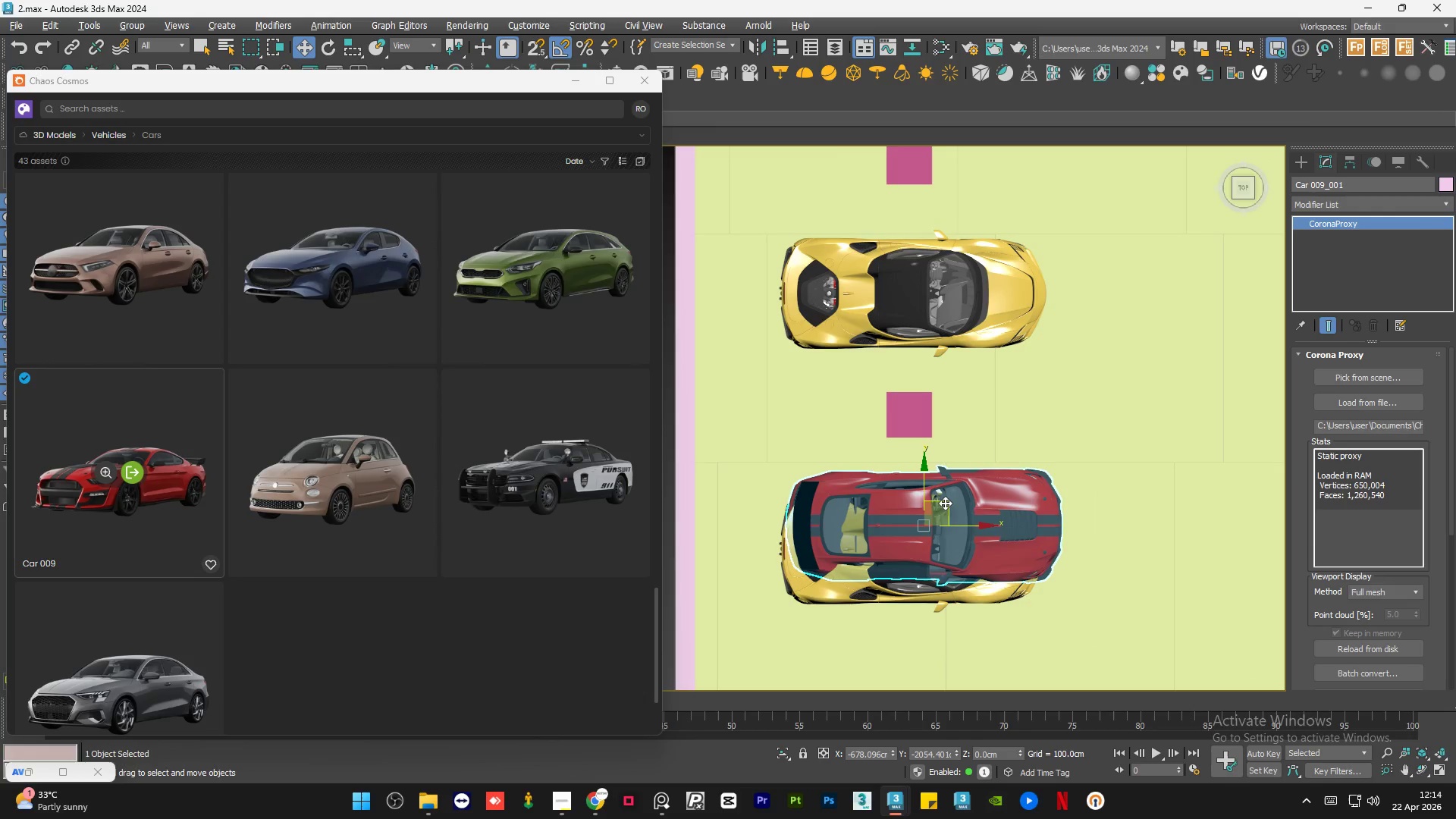 
left_click_drag(start_coordinate=[945, 503], to_coordinate=[935, 527])
 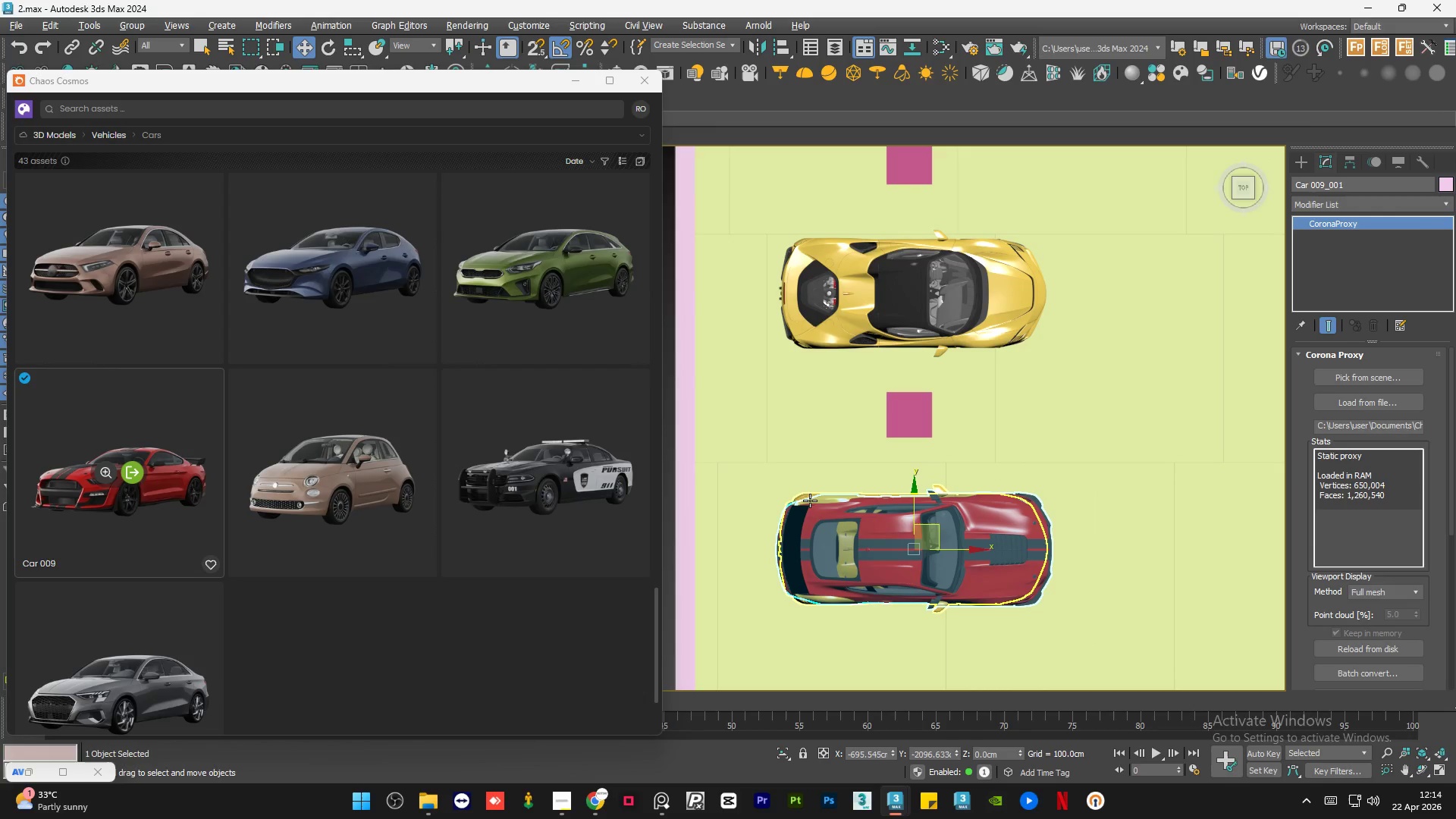 
left_click([810, 500])
 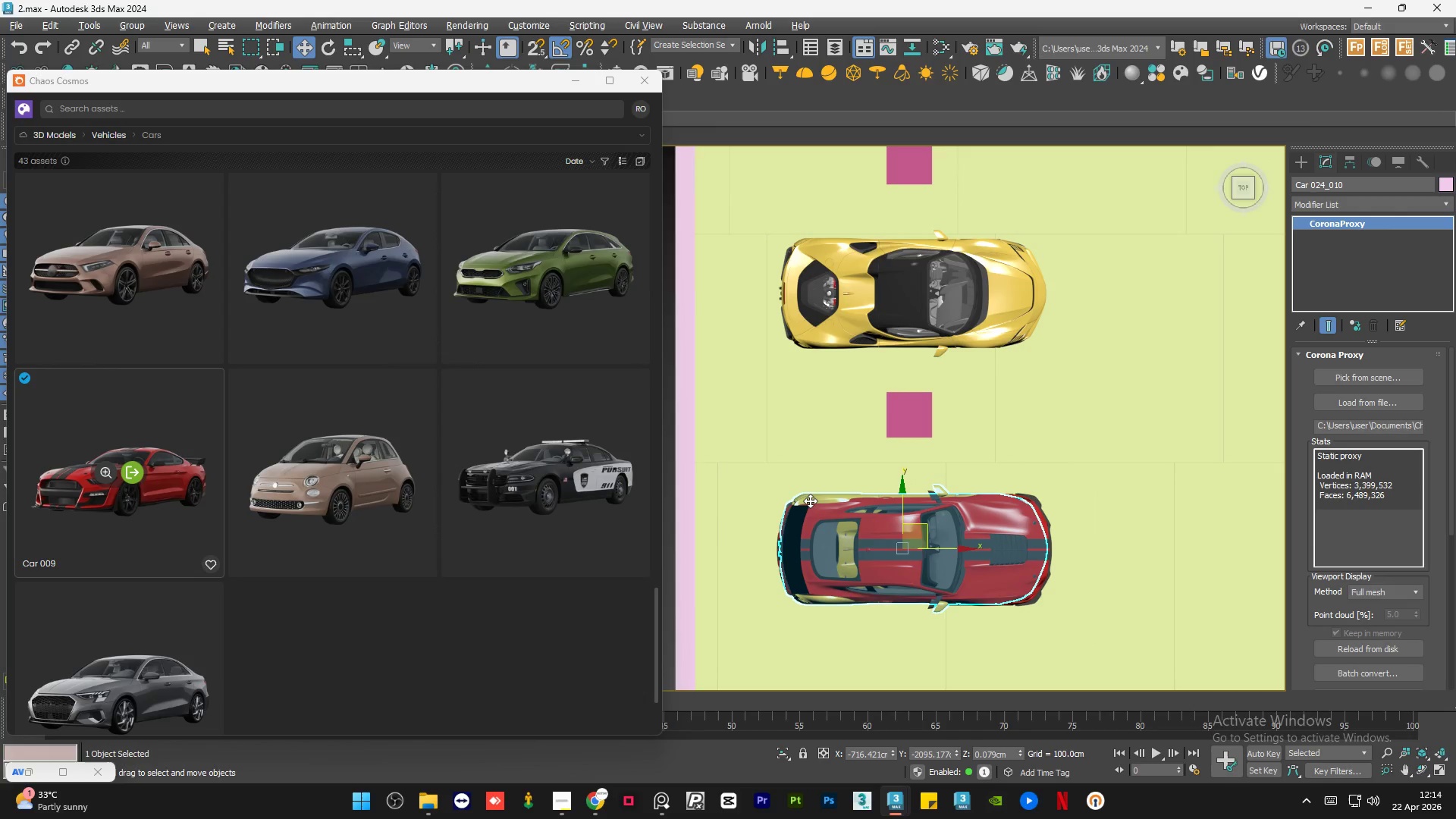 
key(Delete)
 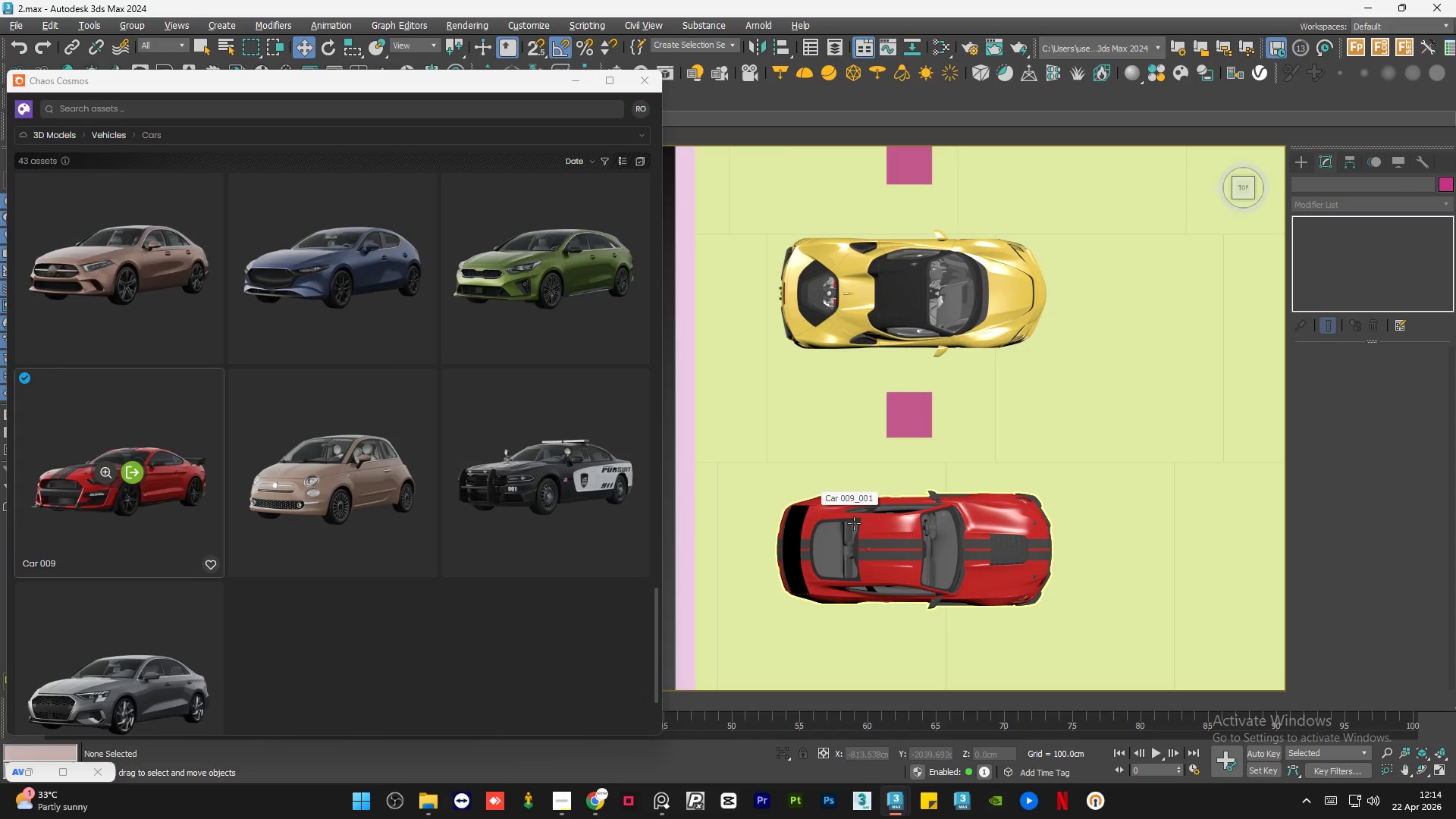 
left_click([878, 546])
 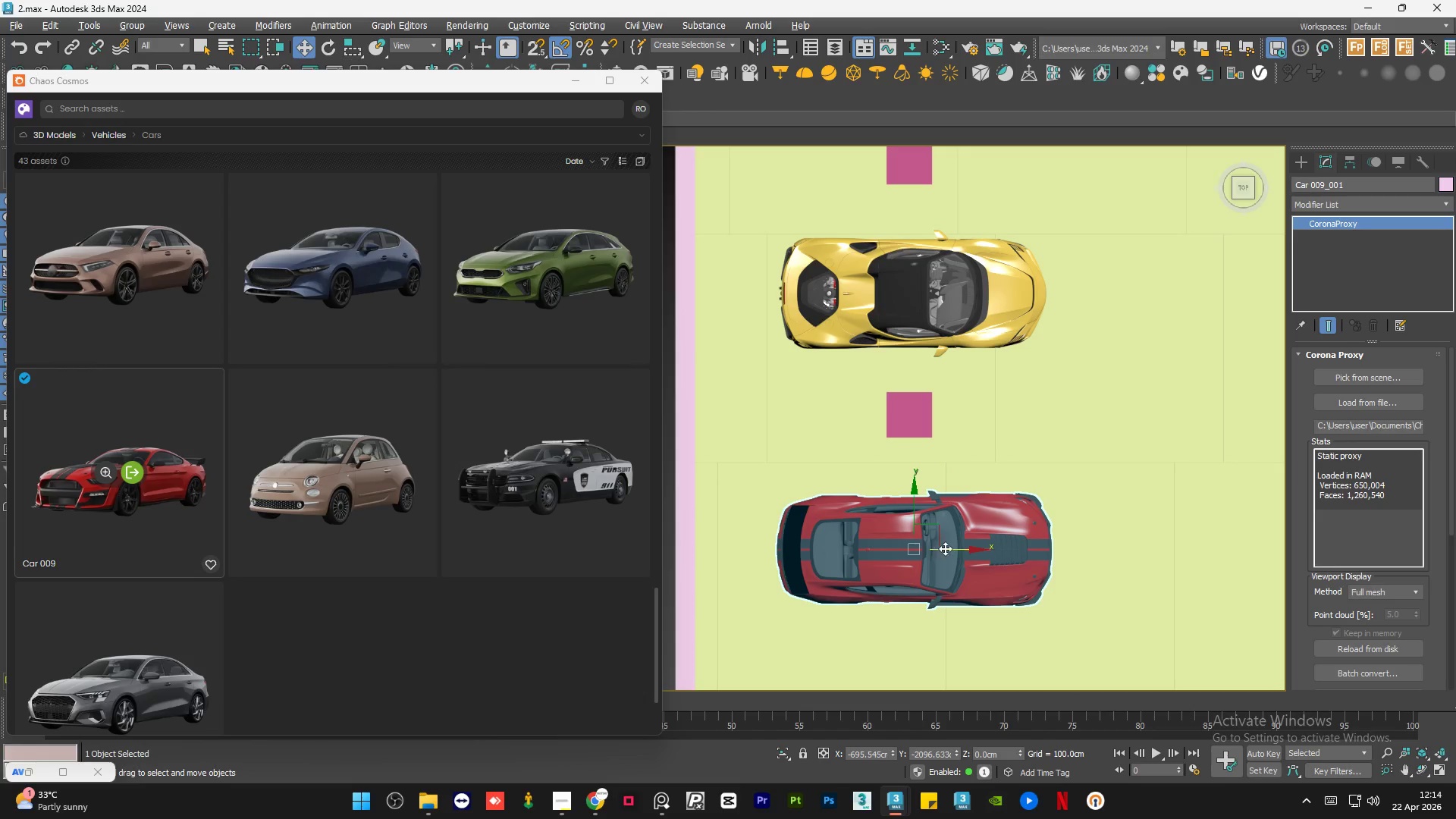 
left_click_drag(start_coordinate=[948, 548], to_coordinate=[952, 548])
 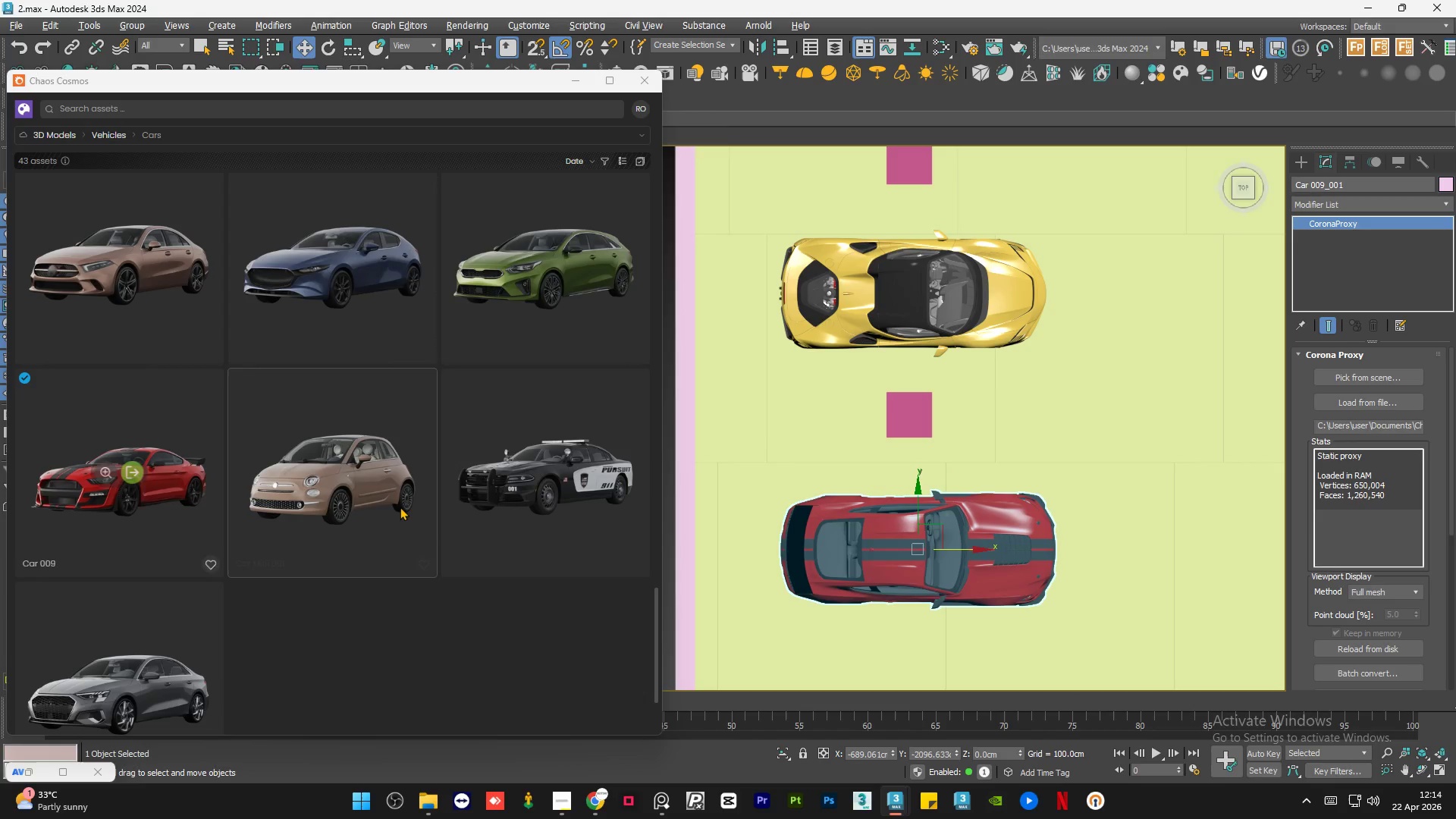 
scroll: coordinate [414, 448], scroll_direction: up, amount: 15.0
 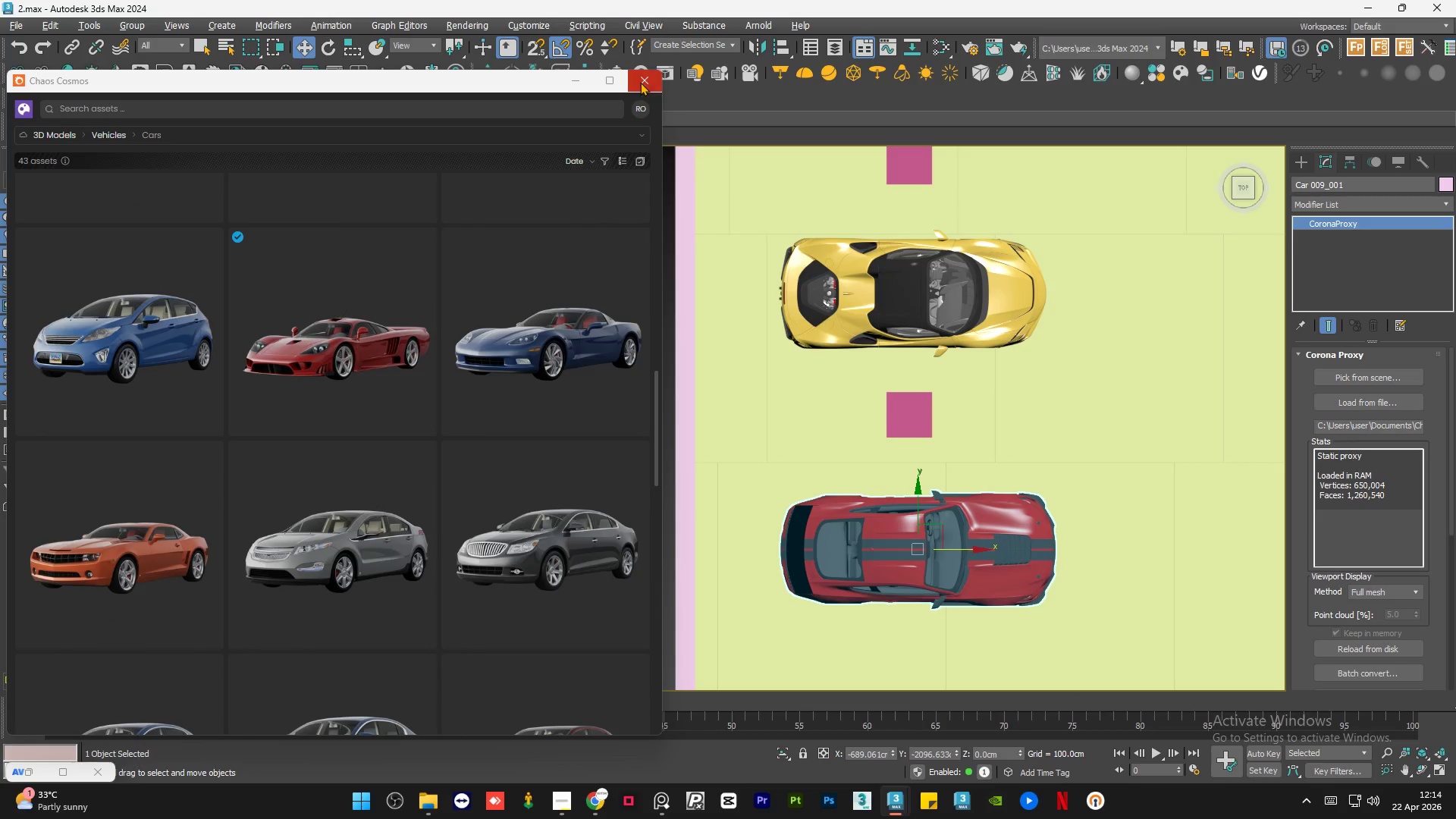 
left_click([640, 82])
 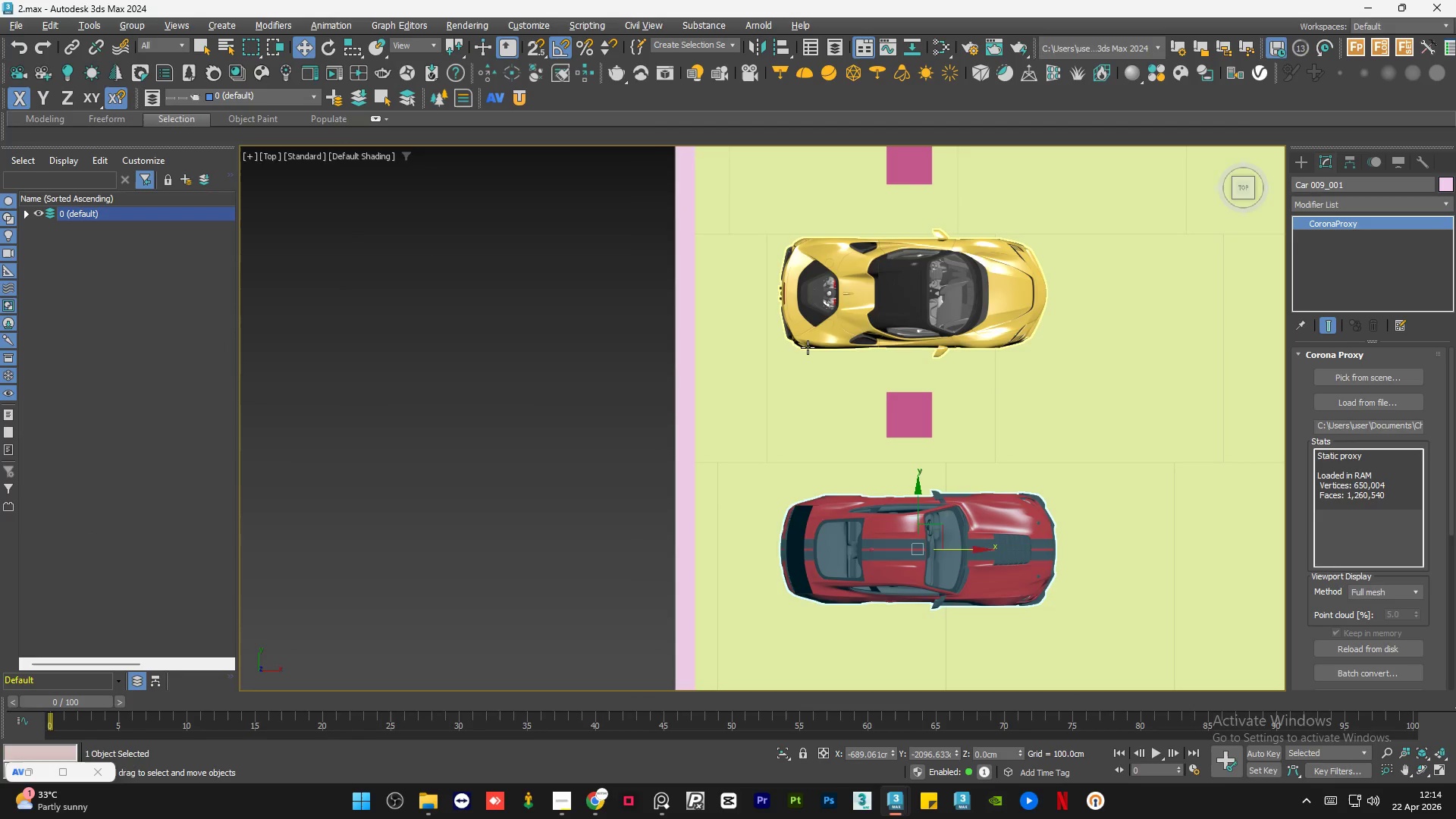 
scroll: coordinate [792, 381], scroll_direction: down, amount: 5.0
 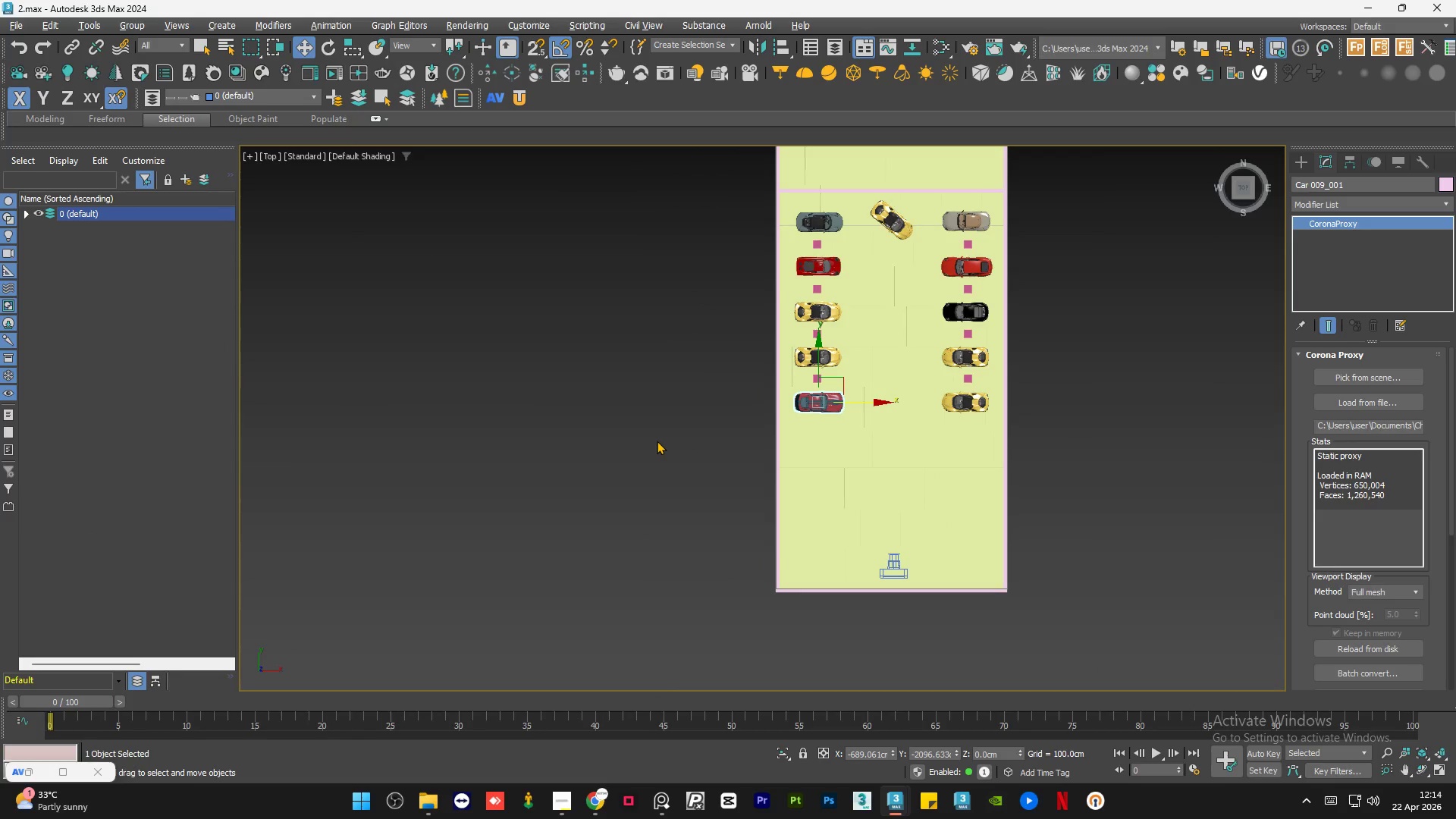 
left_click([657, 441])
 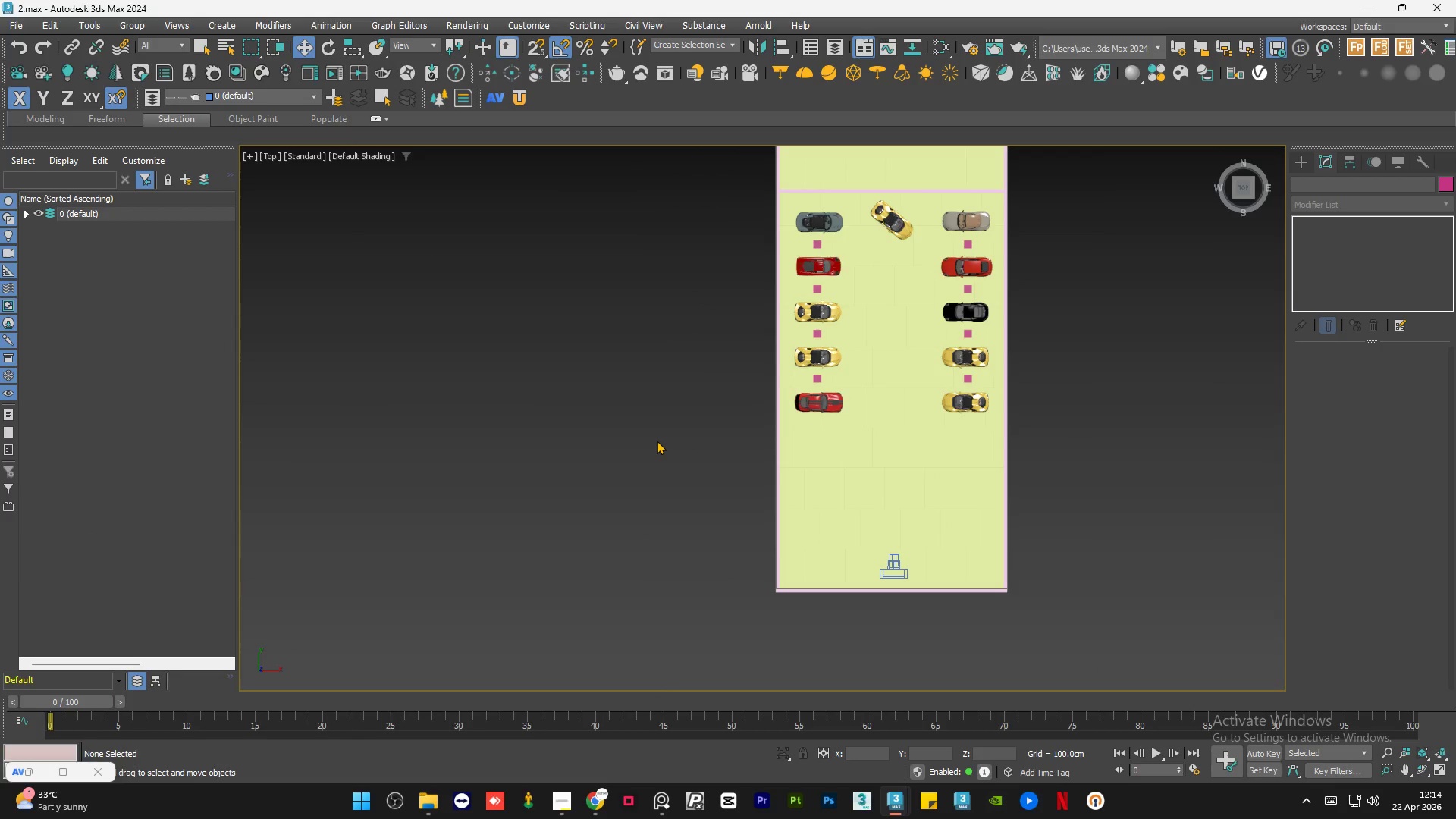 
key(Alt+W)
 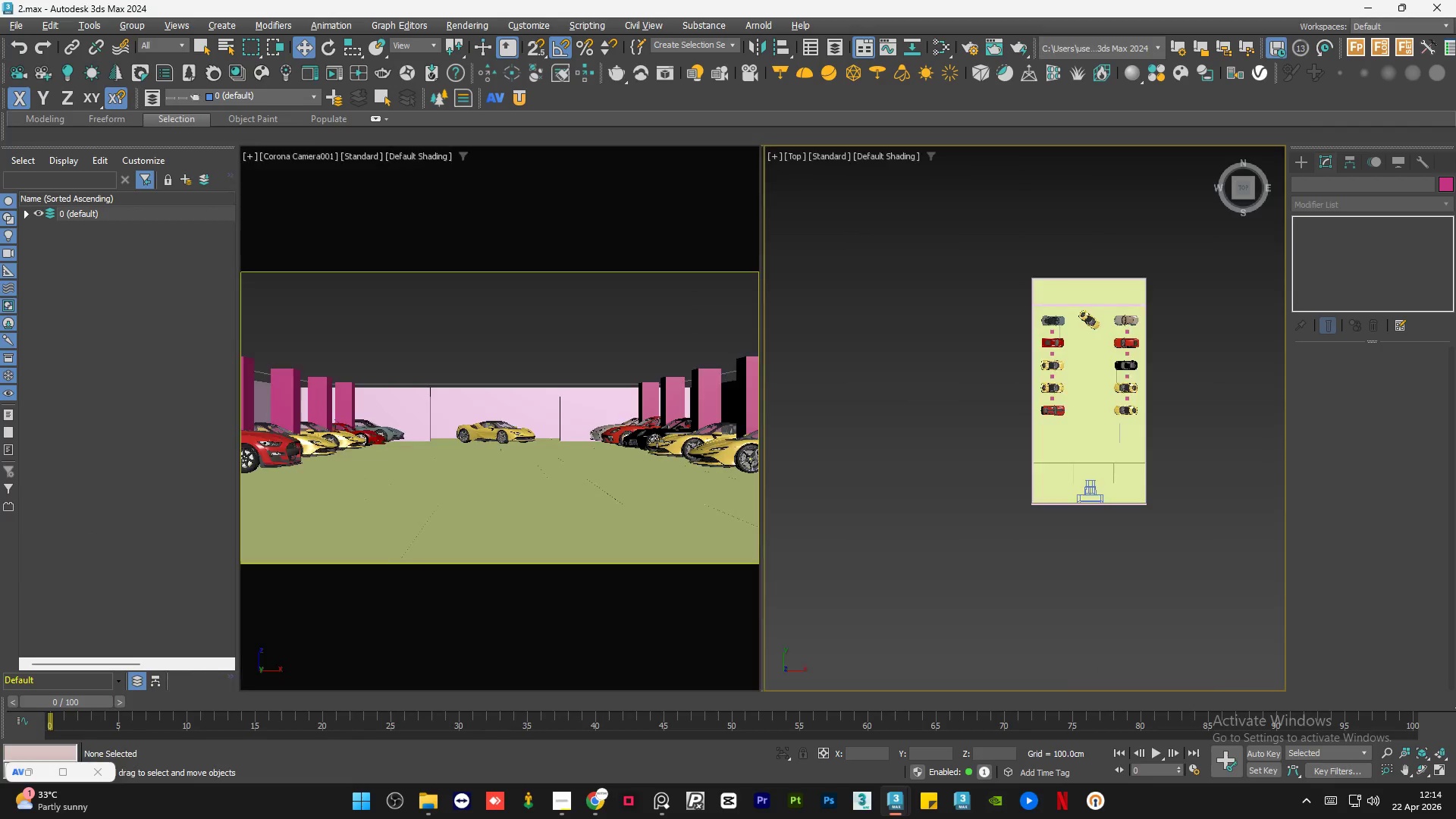 
key(Alt+W)
 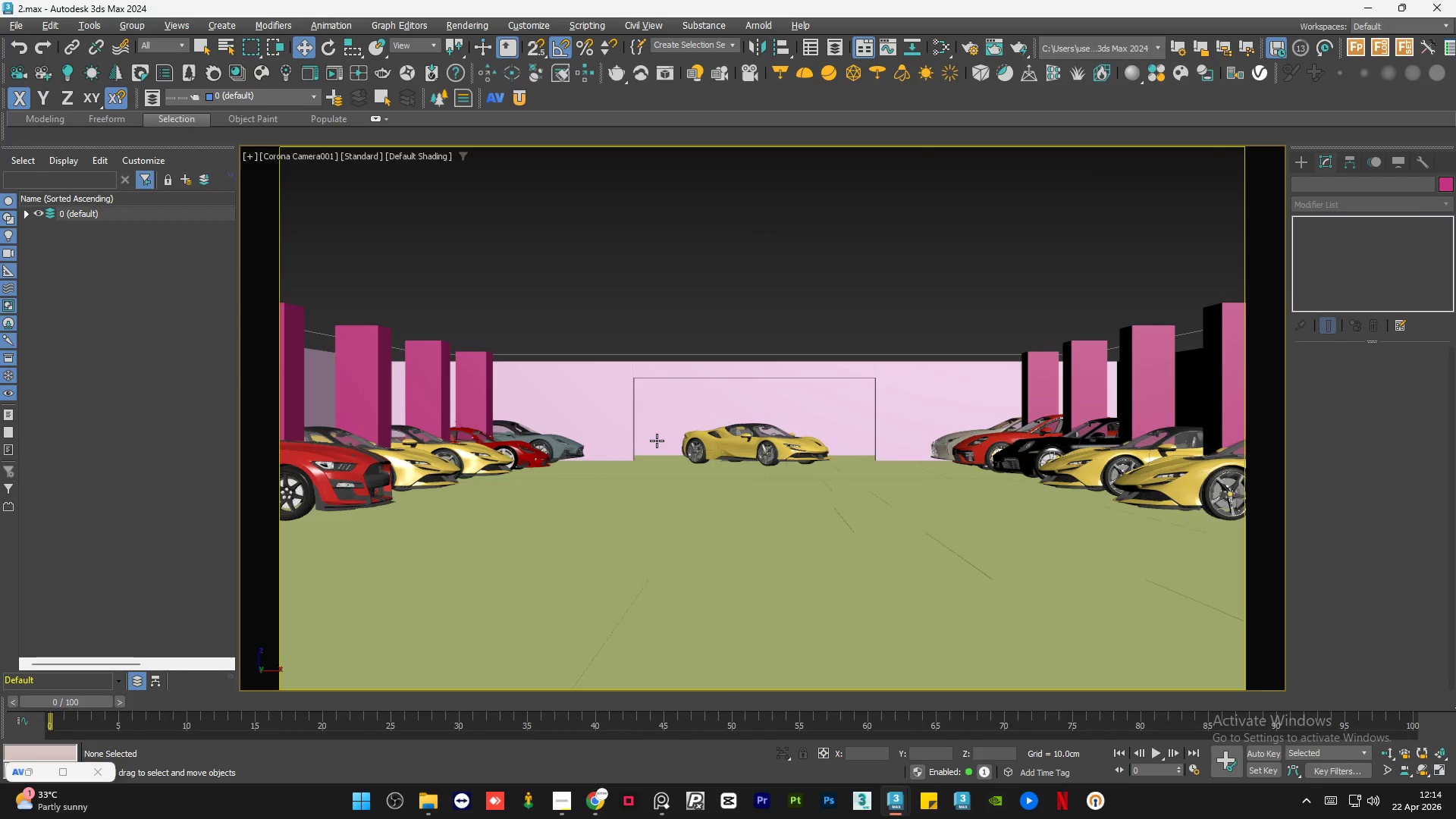 
hold_key(key=AltLeft, duration=0.61)
 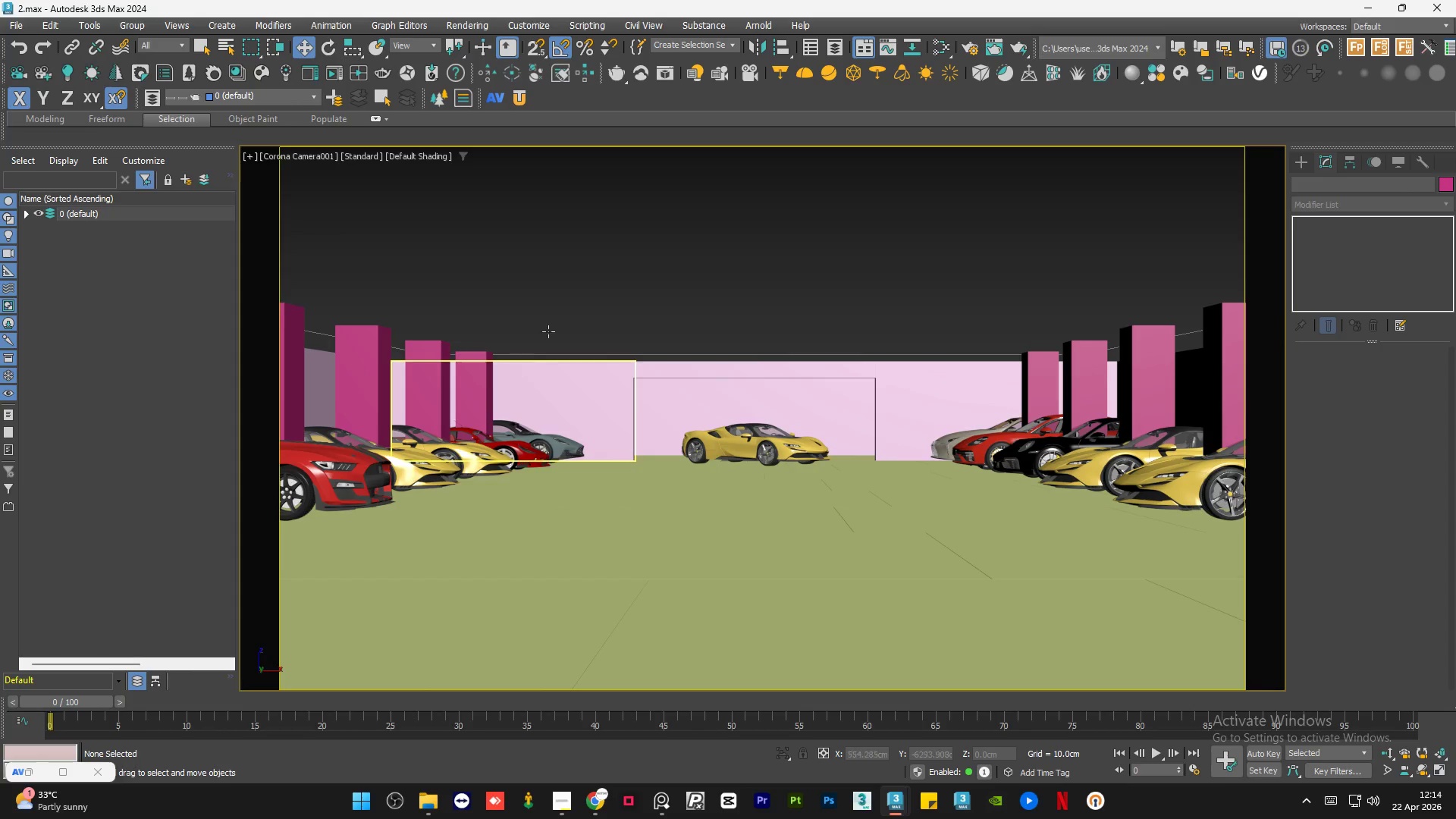 
wait(8.16)
 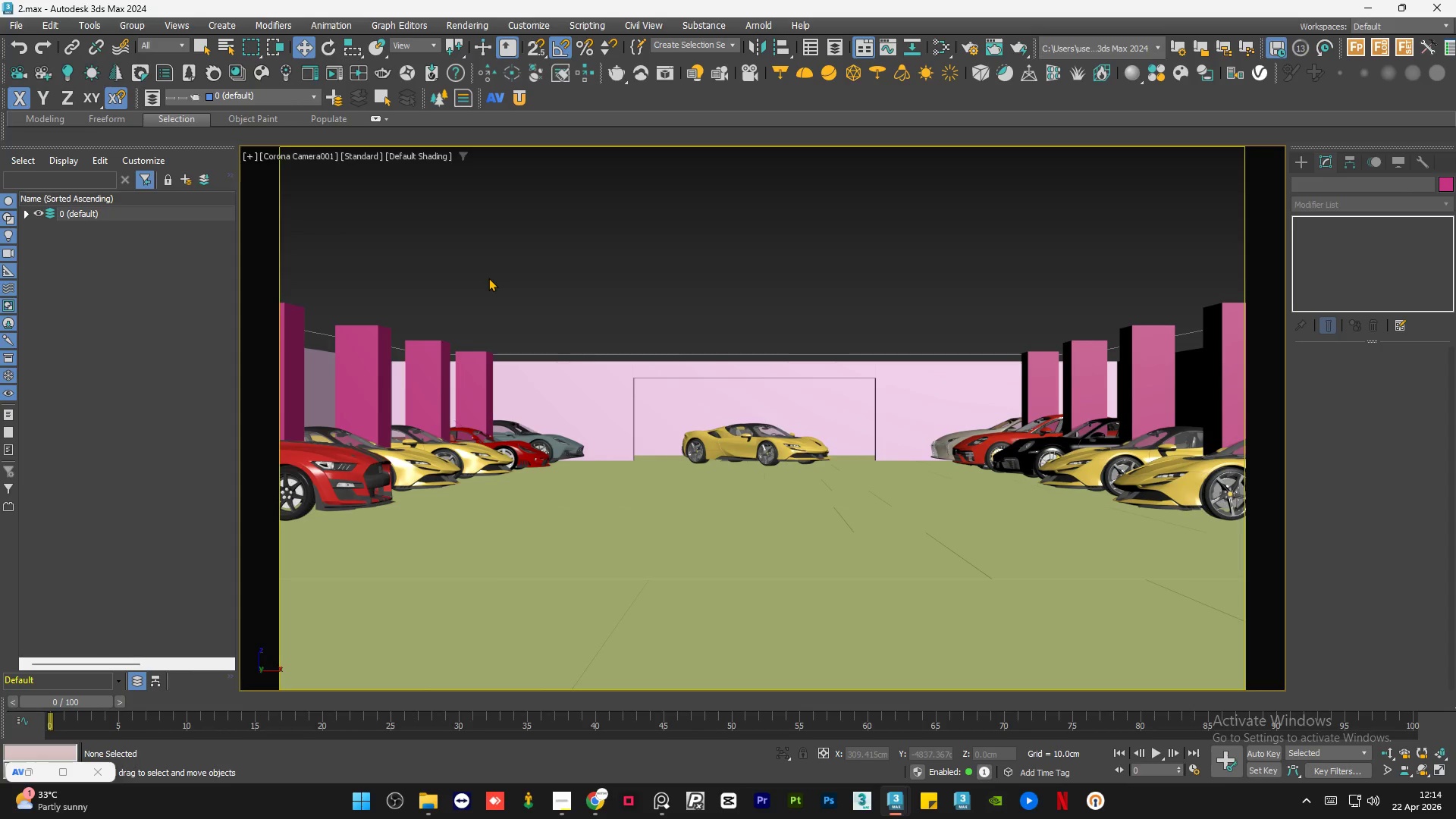 
key(Alt+W)
 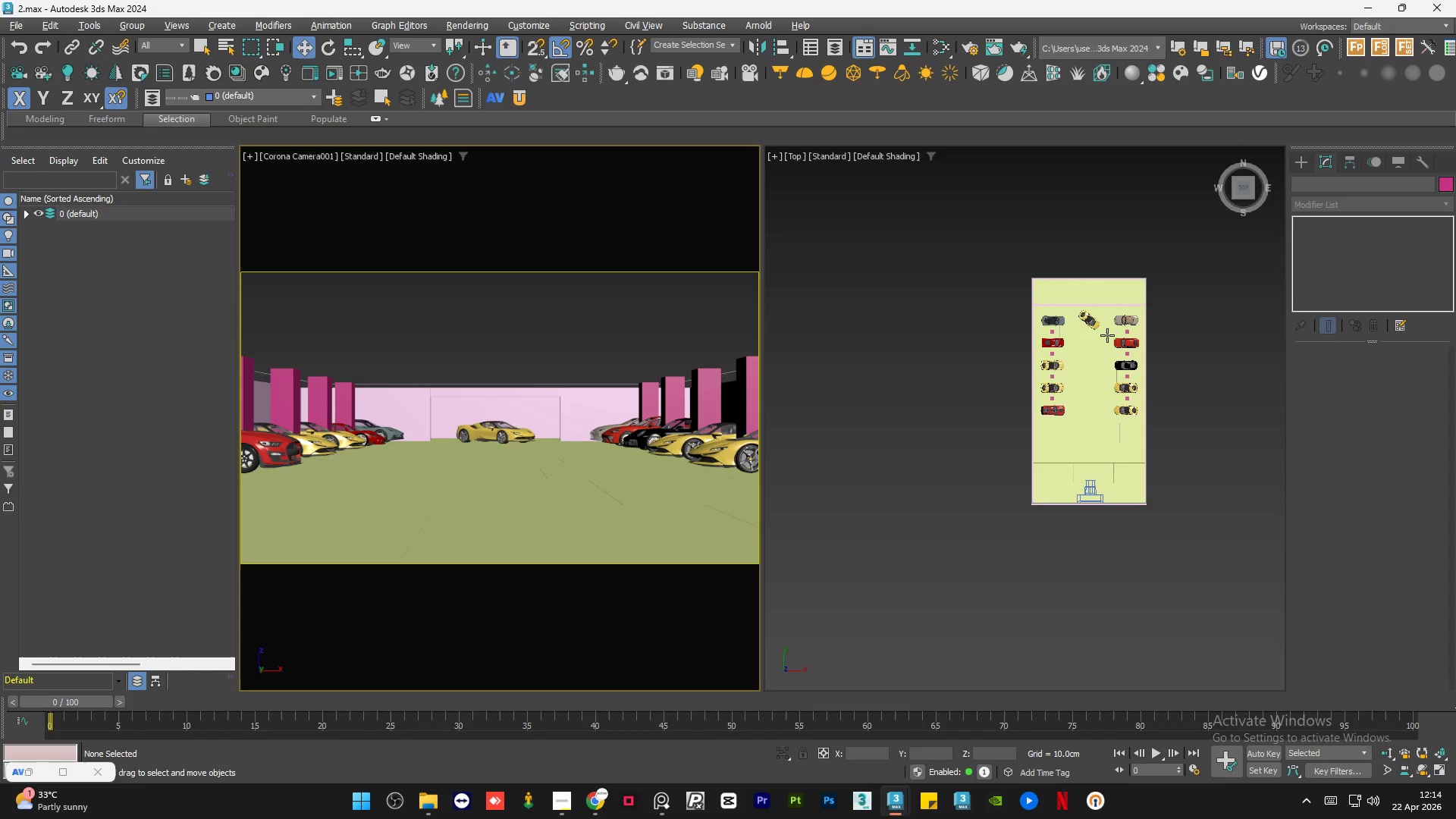 
scroll: coordinate [1082, 348], scroll_direction: up, amount: 2.0
 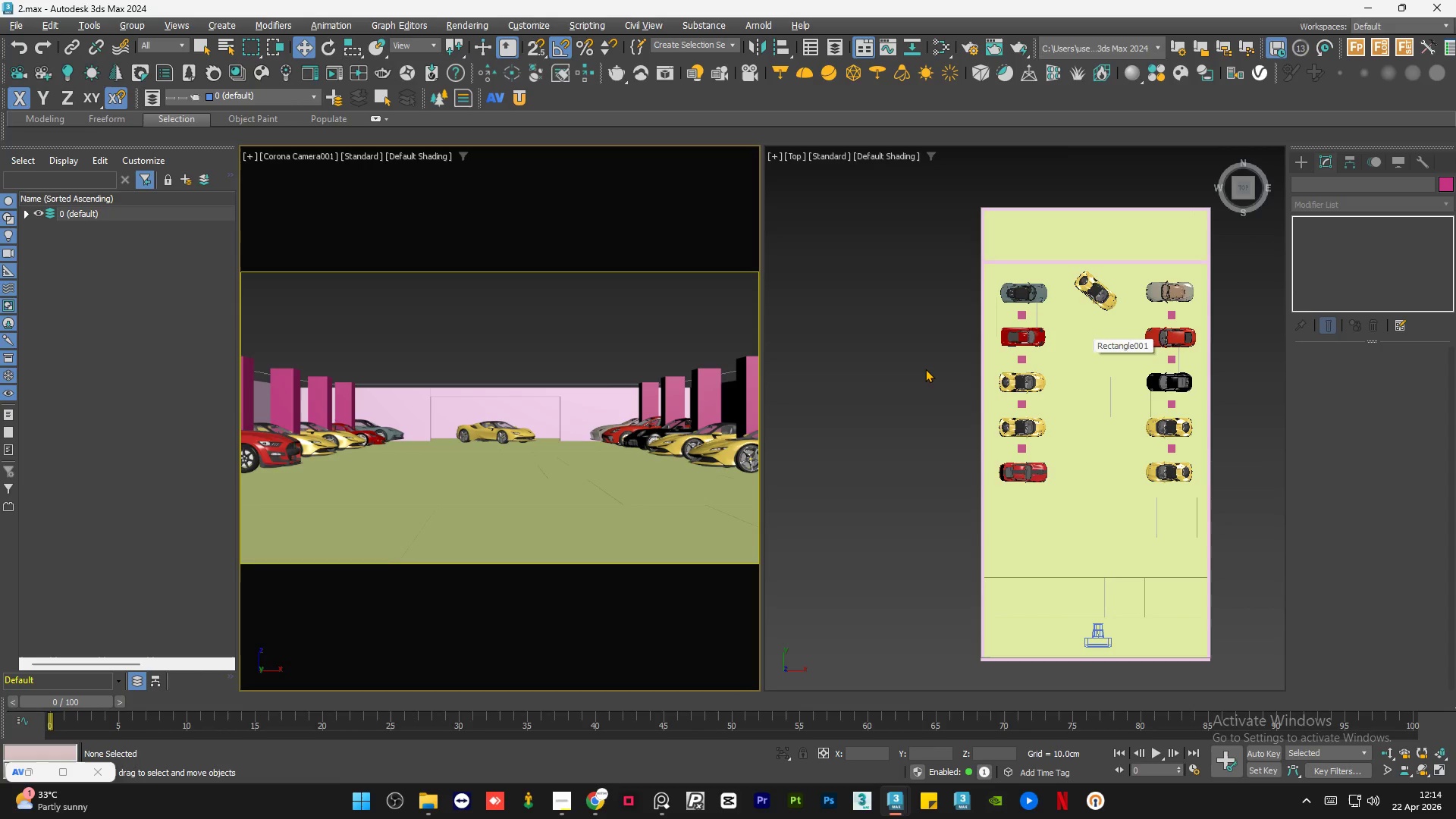 
left_click([923, 366])
 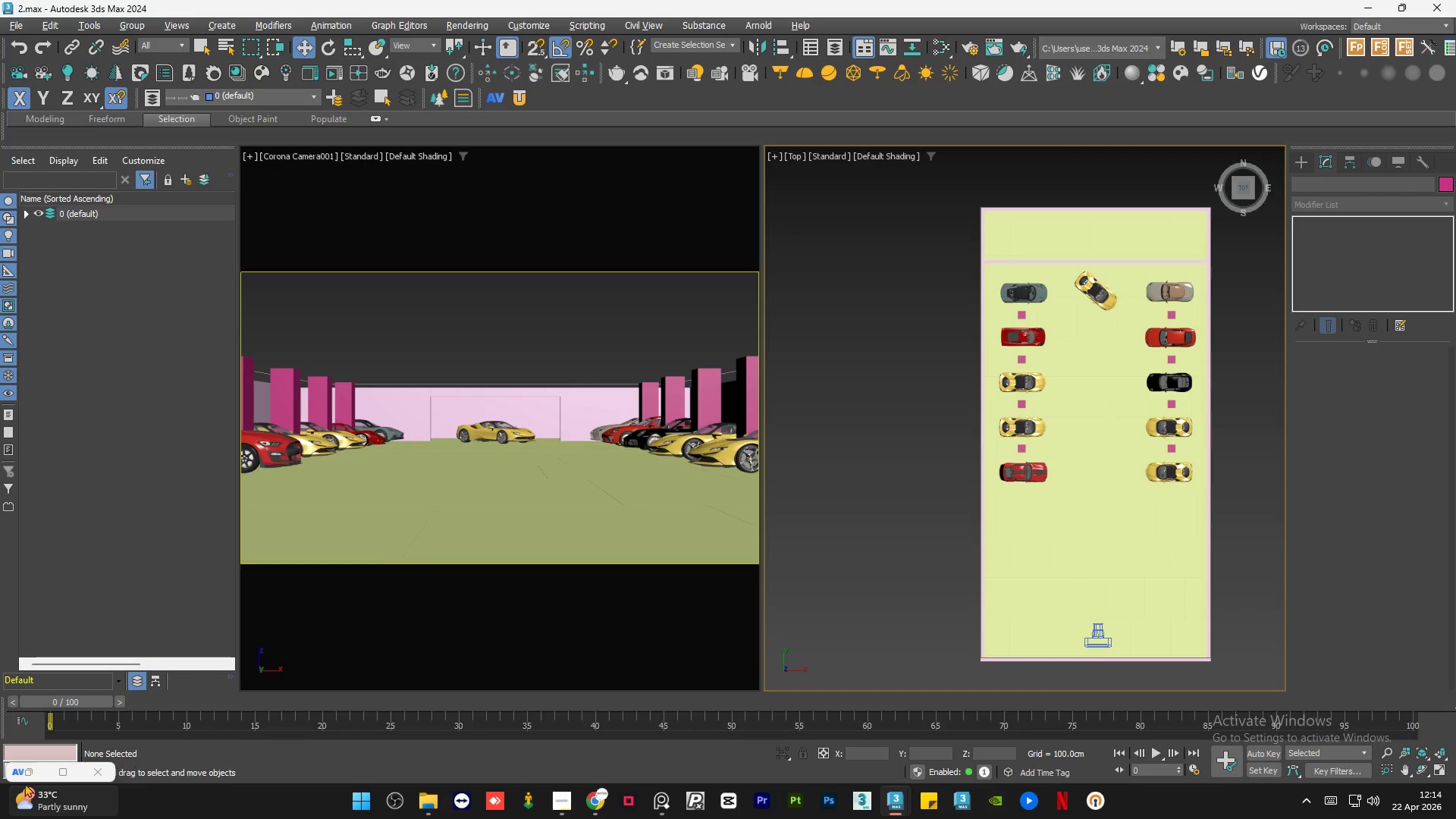 
left_click([33, 774])
 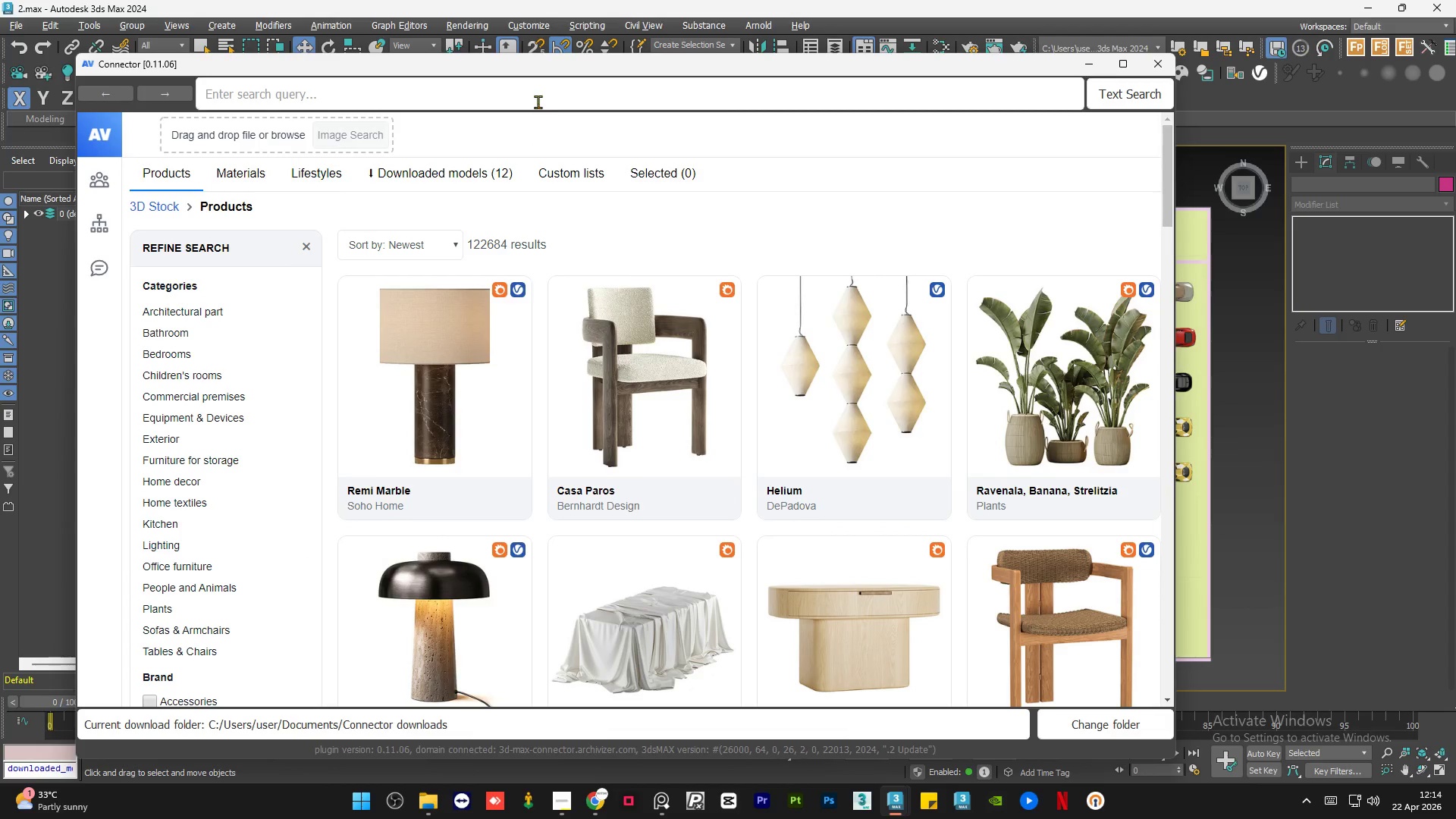 
left_click([531, 99])
 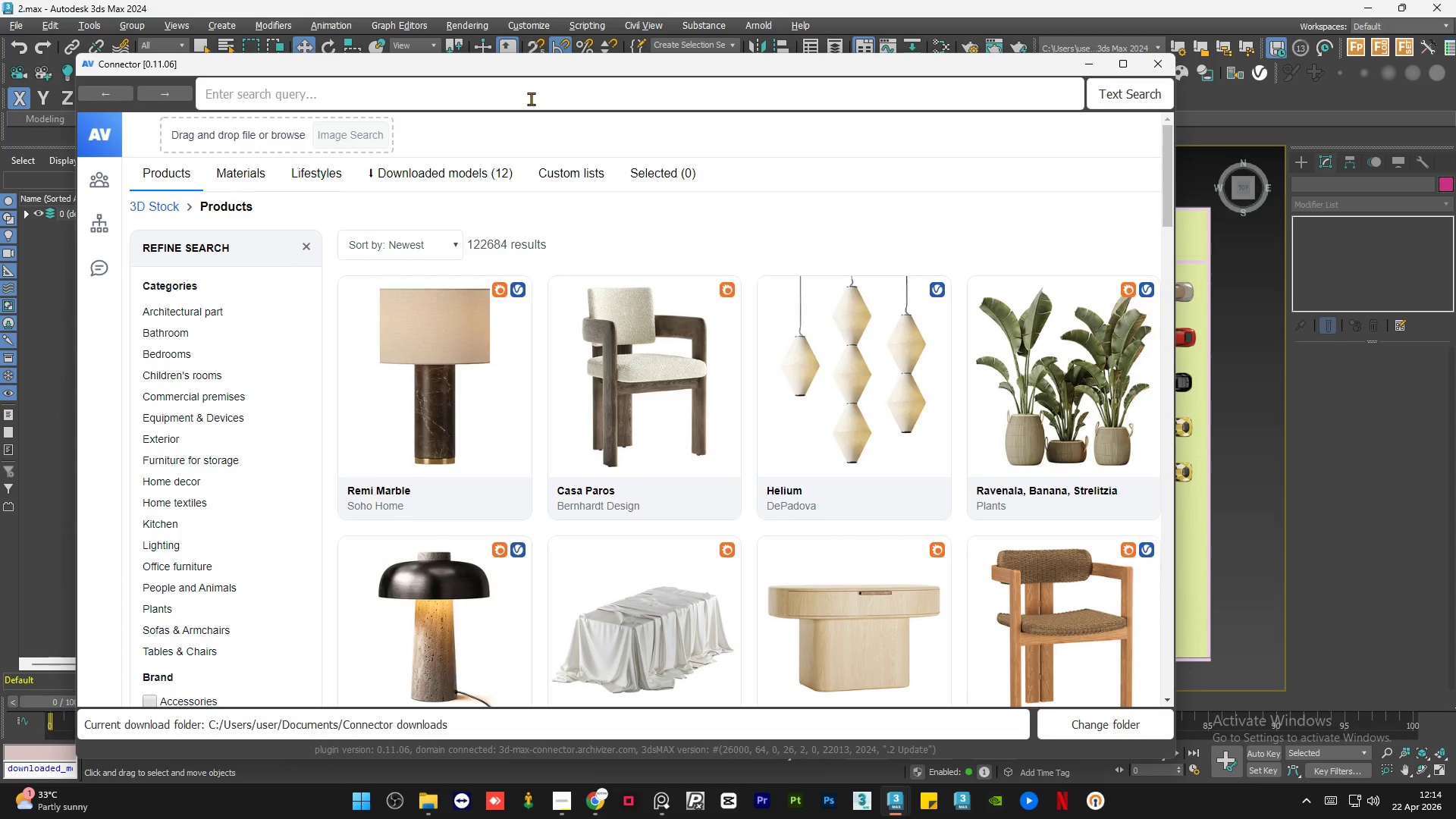 
type(formual)
key(Backspace)
key(Backspace)
type(la one)
 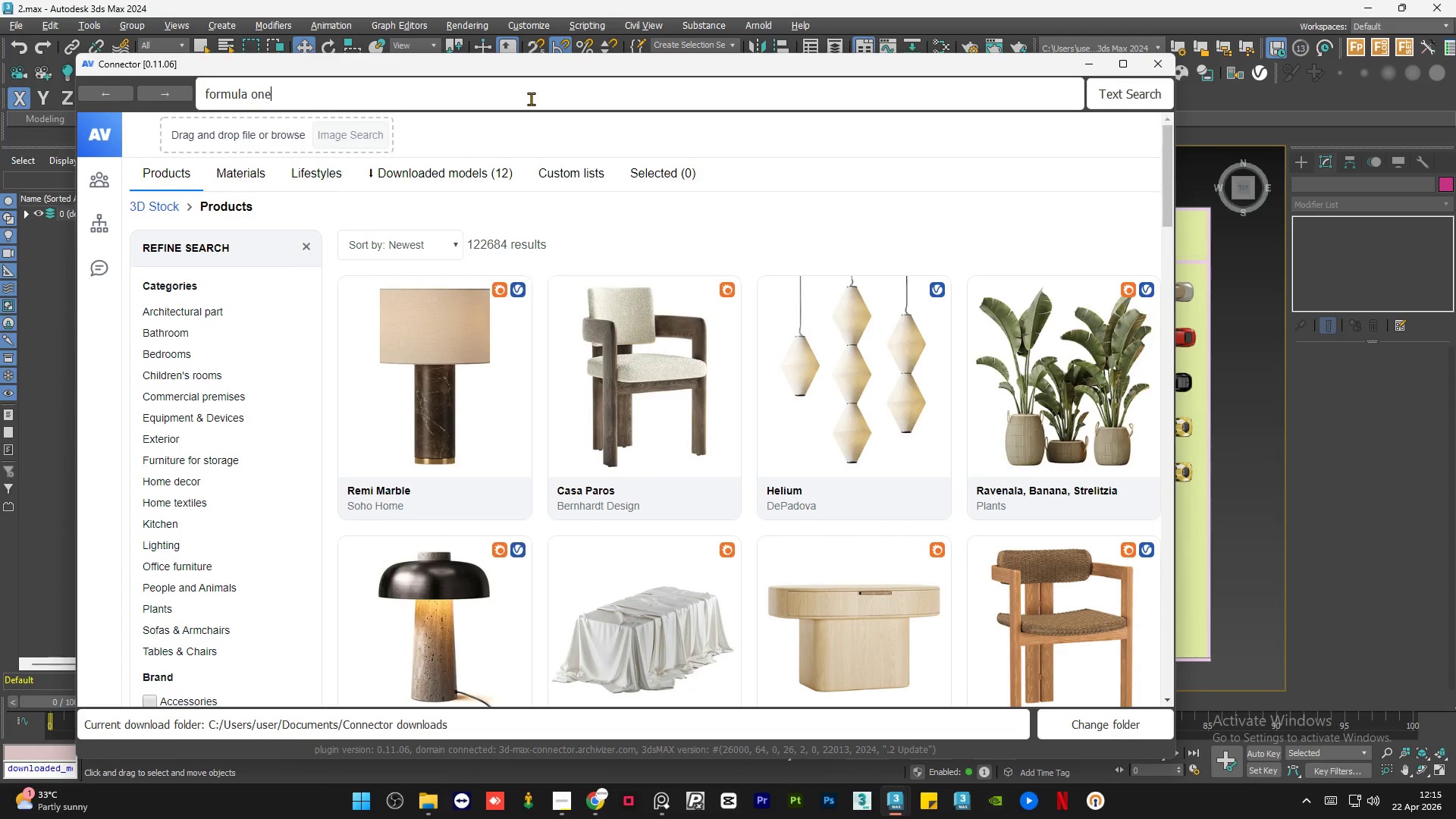 
key(Enter)
 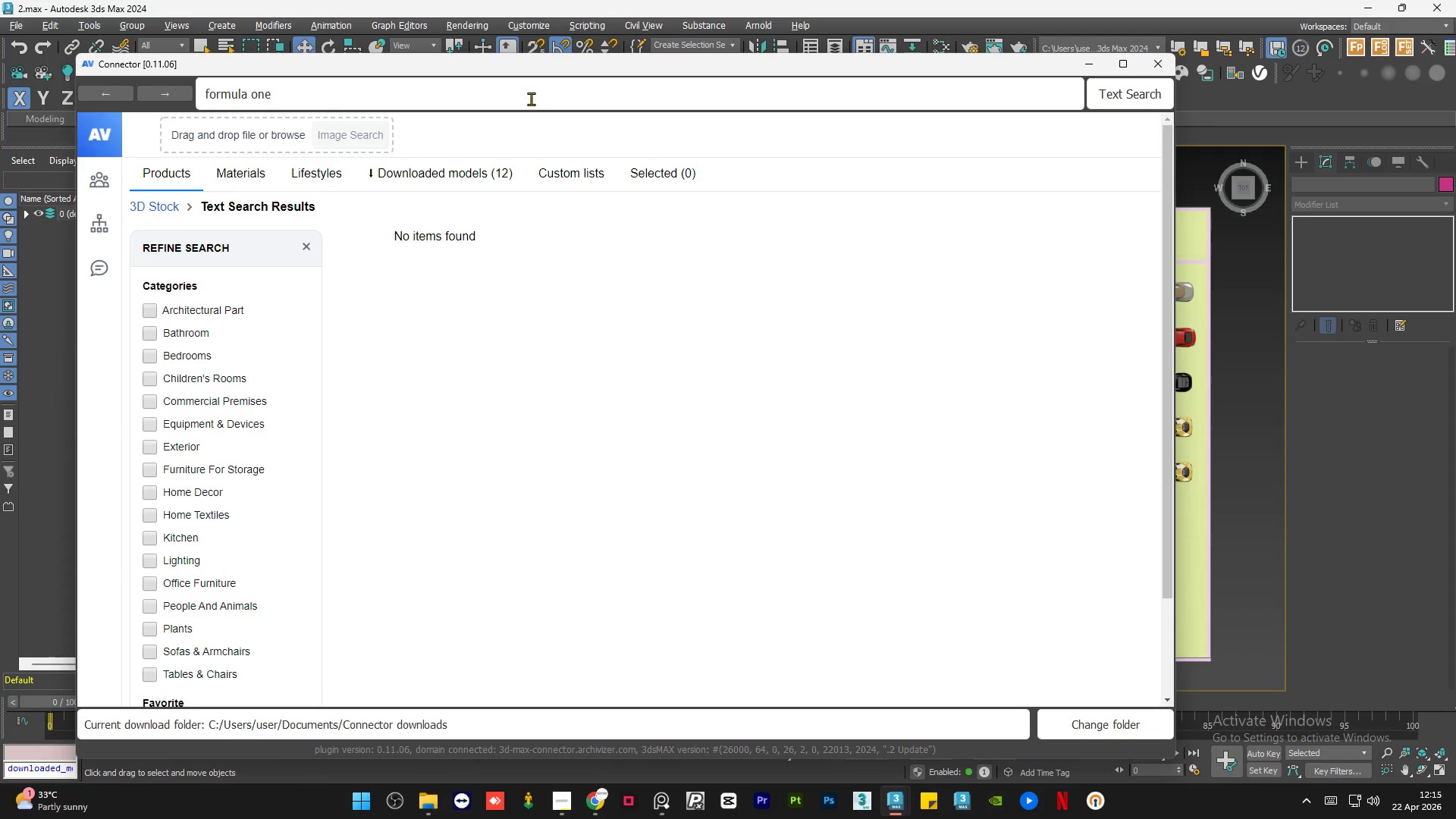 
left_click([531, 99])
 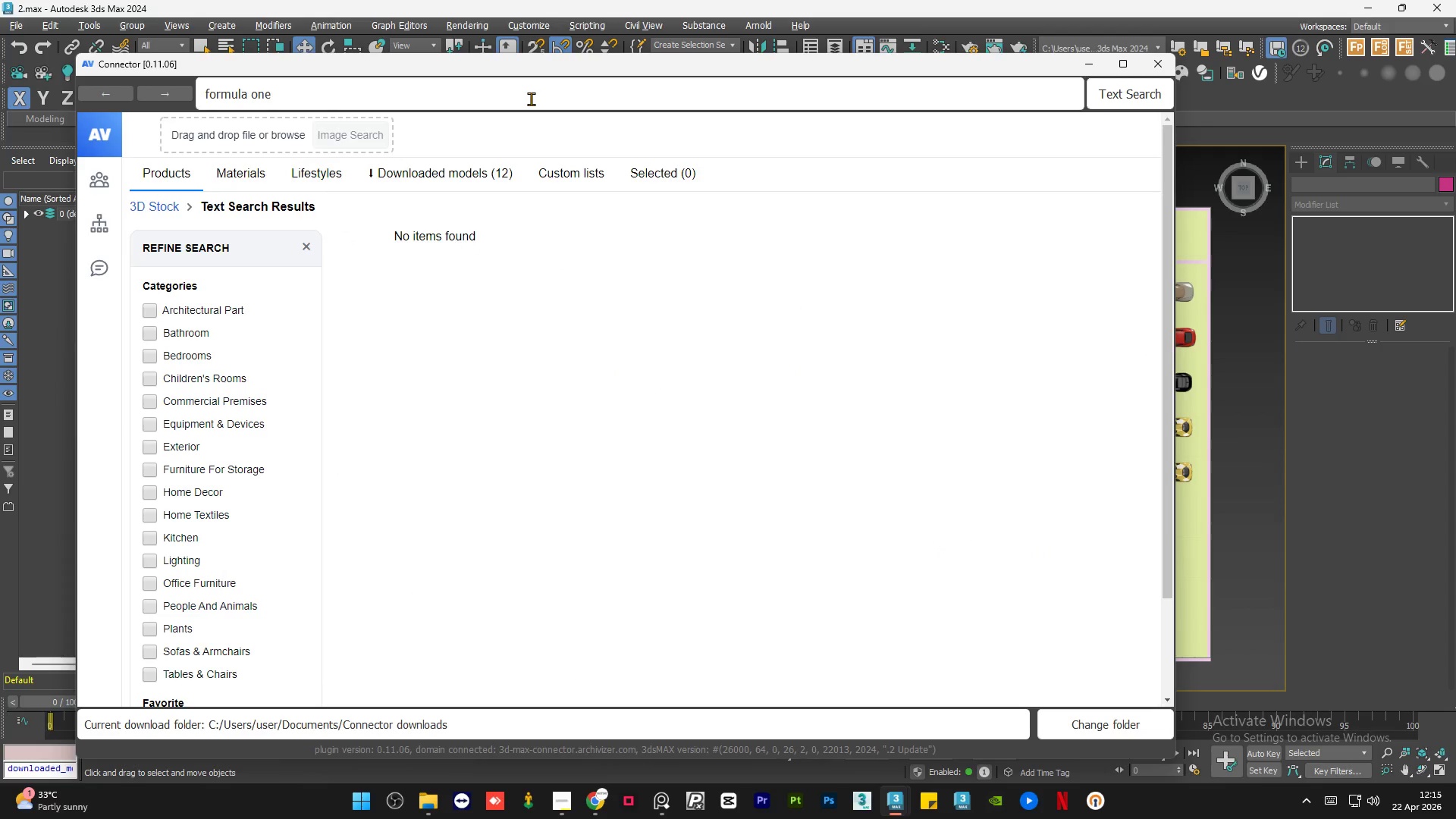 
hold_key(key=Backspace, duration=1.26)
 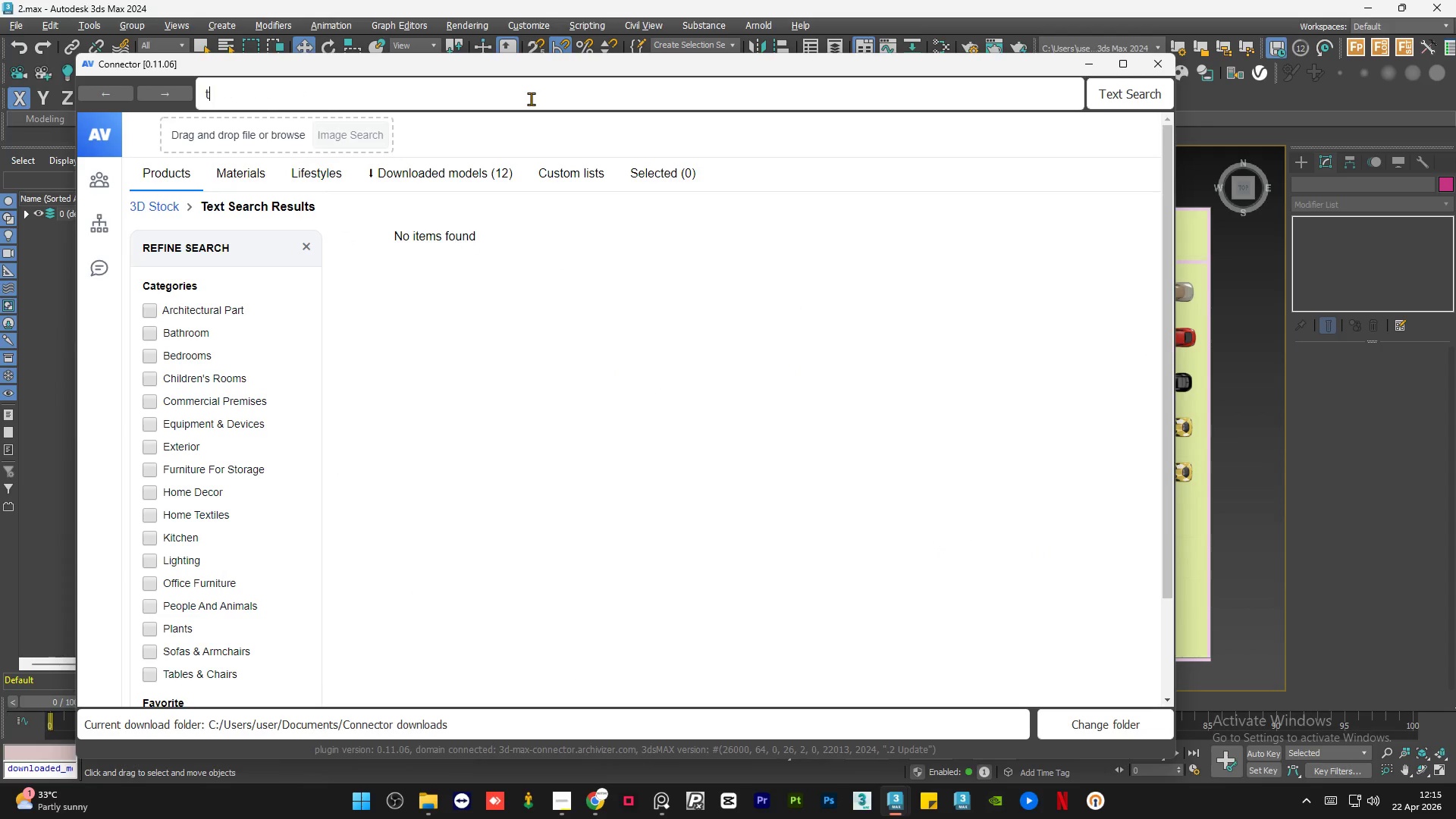 
hold_key(key=Backspace, duration=22.52)
 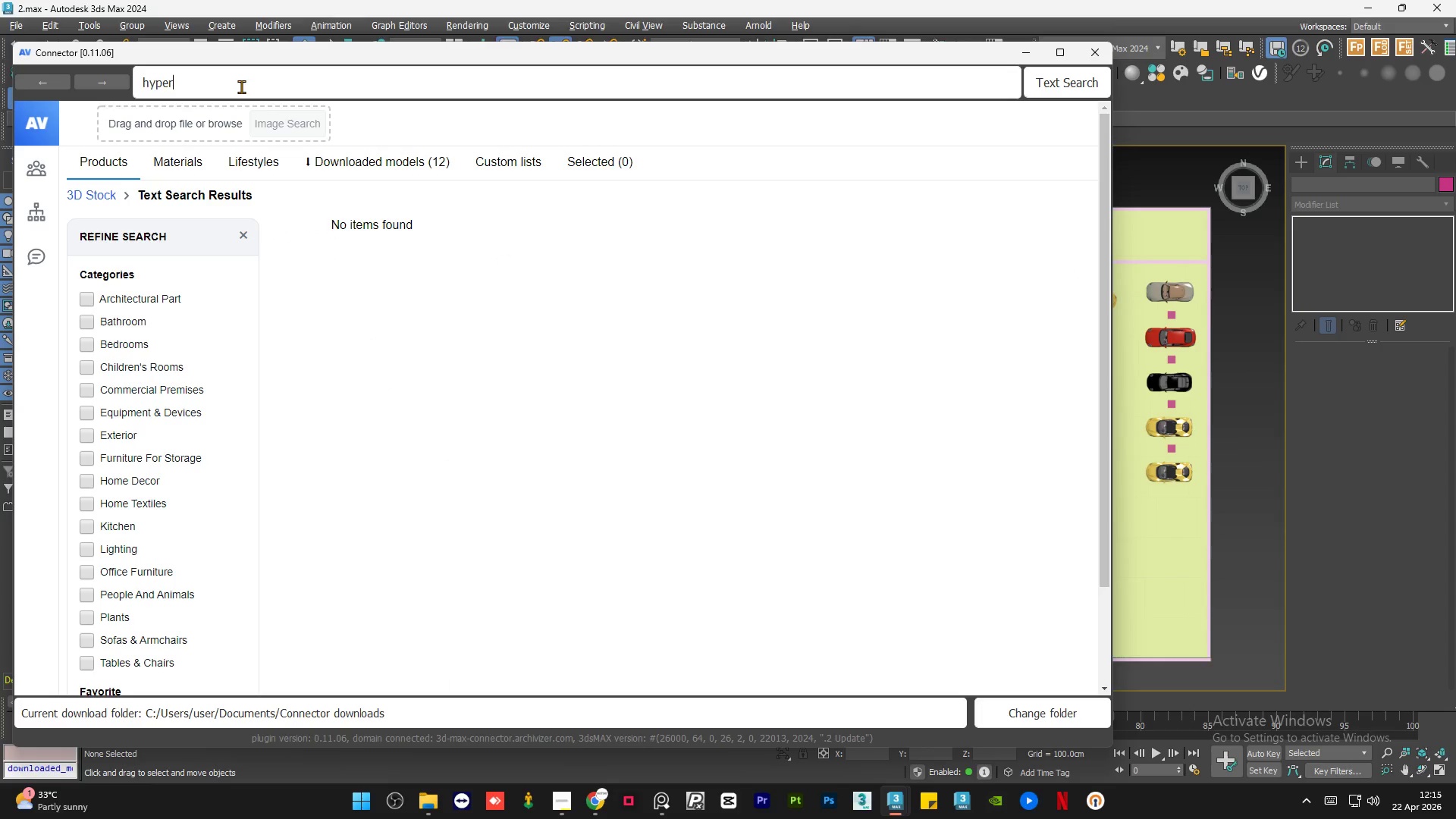 
type(track car)
 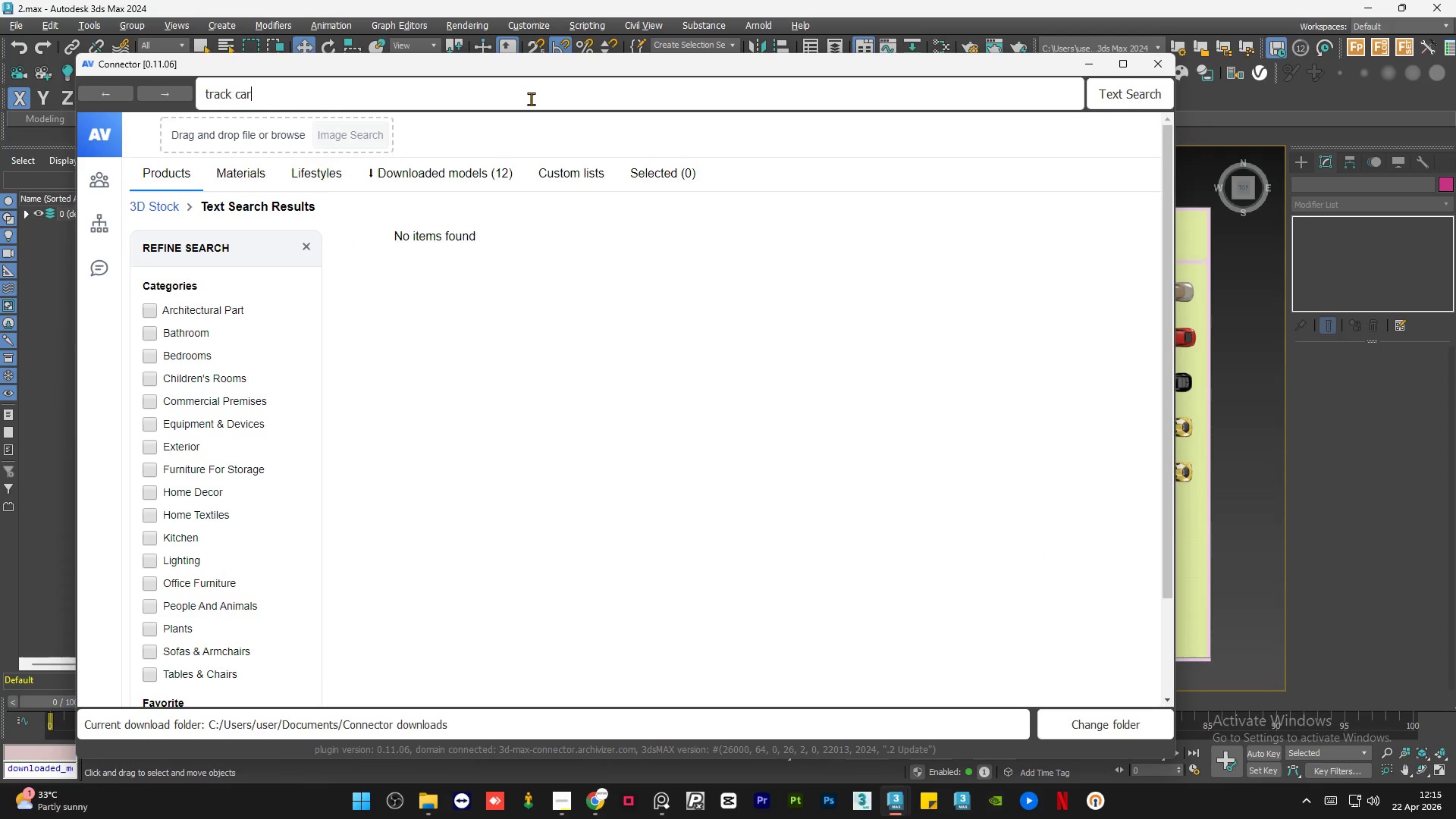 
key(Enter)
 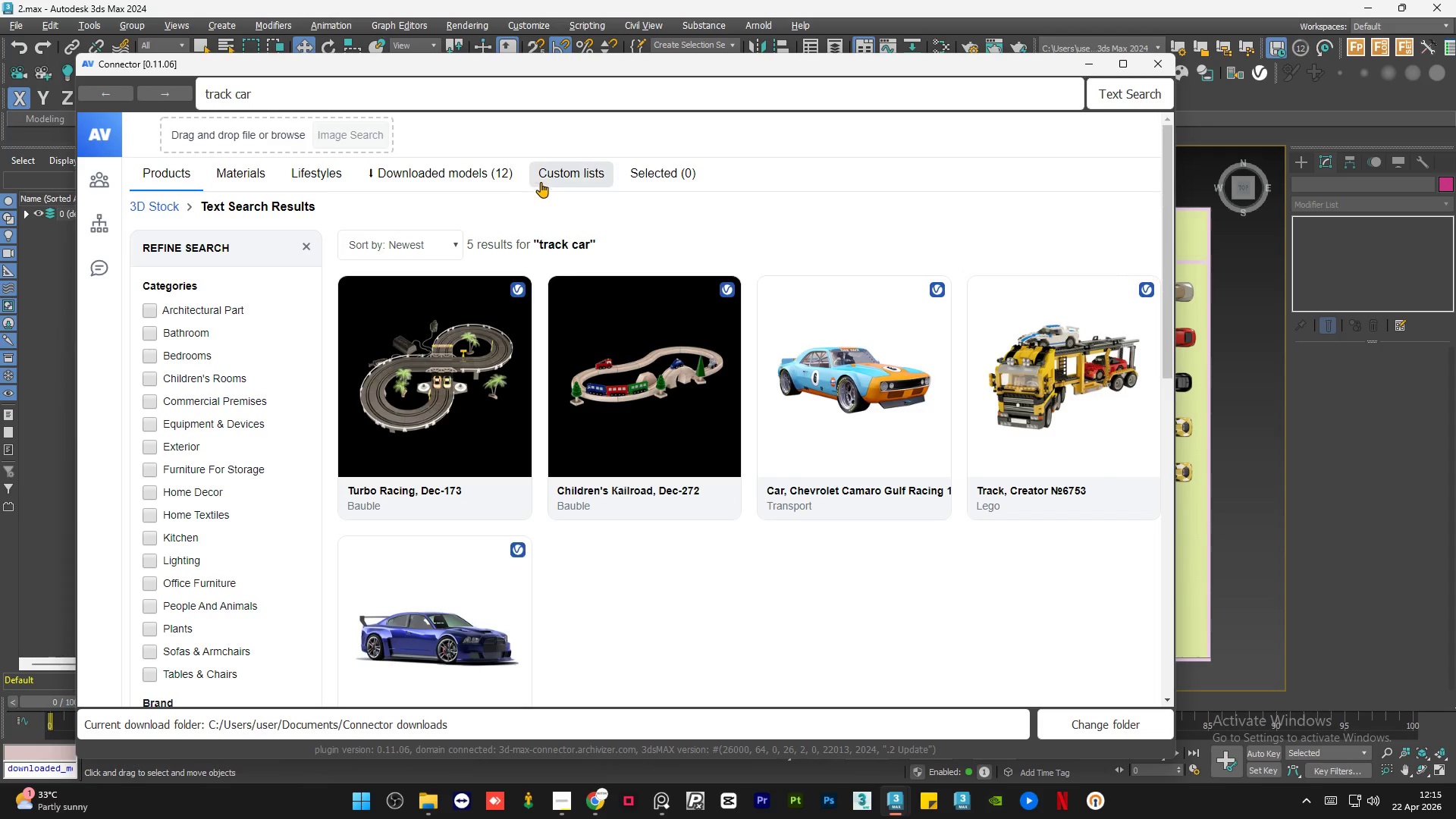 
left_click_drag(start_coordinate=[630, 70], to_coordinate=[567, 58])
 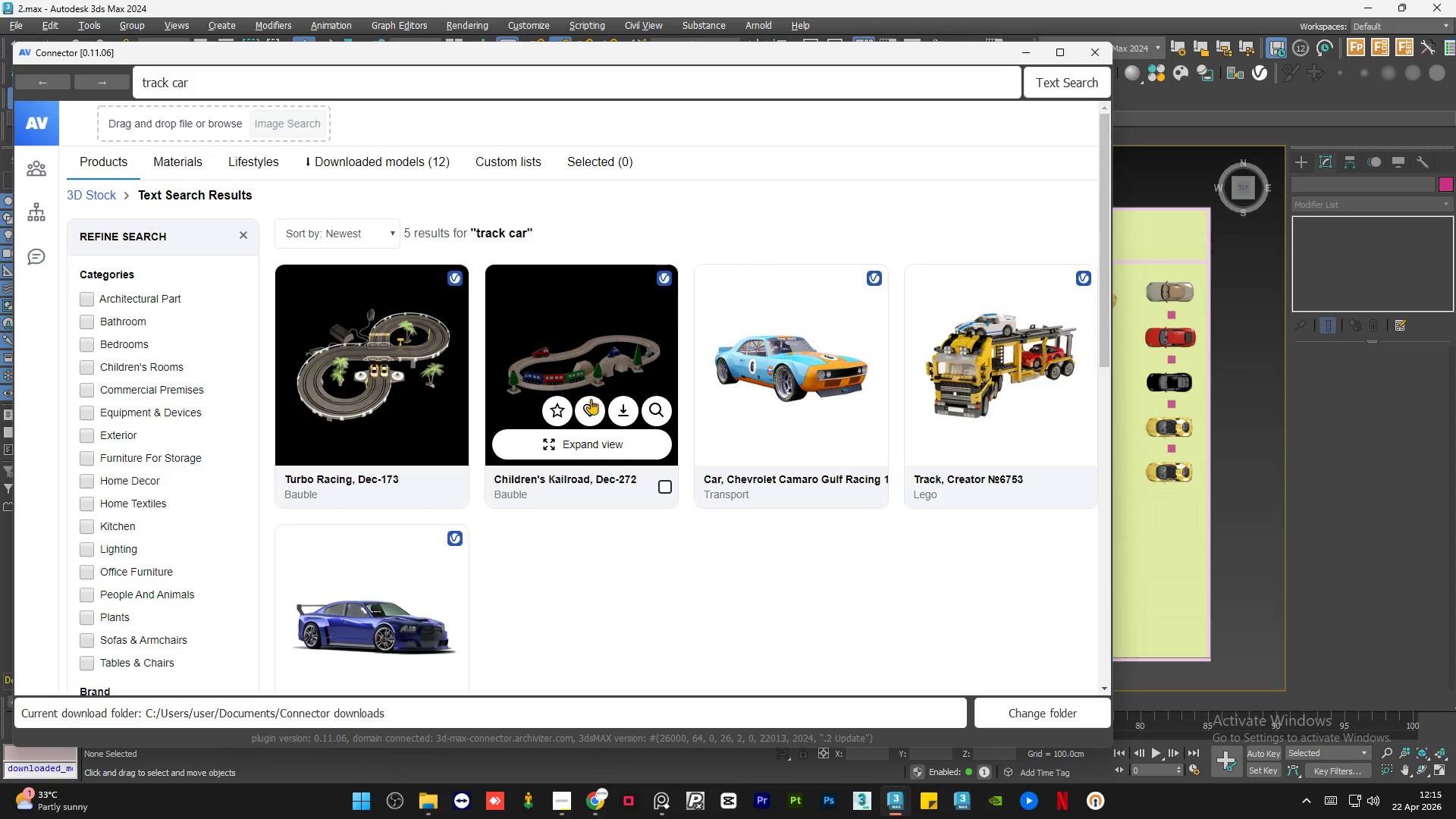 
scroll: coordinate [588, 395], scroll_direction: up, amount: 4.0
 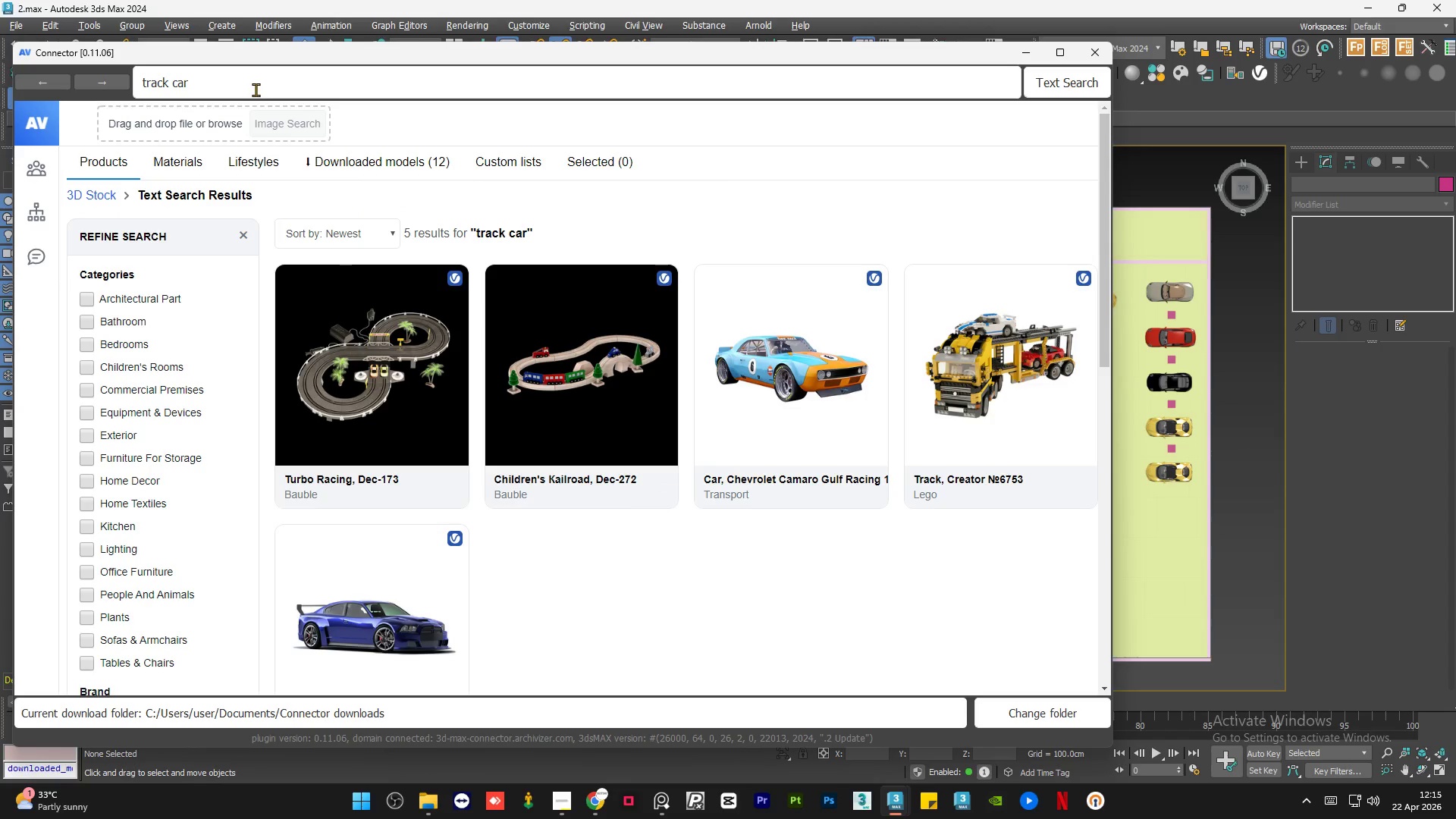 
double_click([256, 89])
 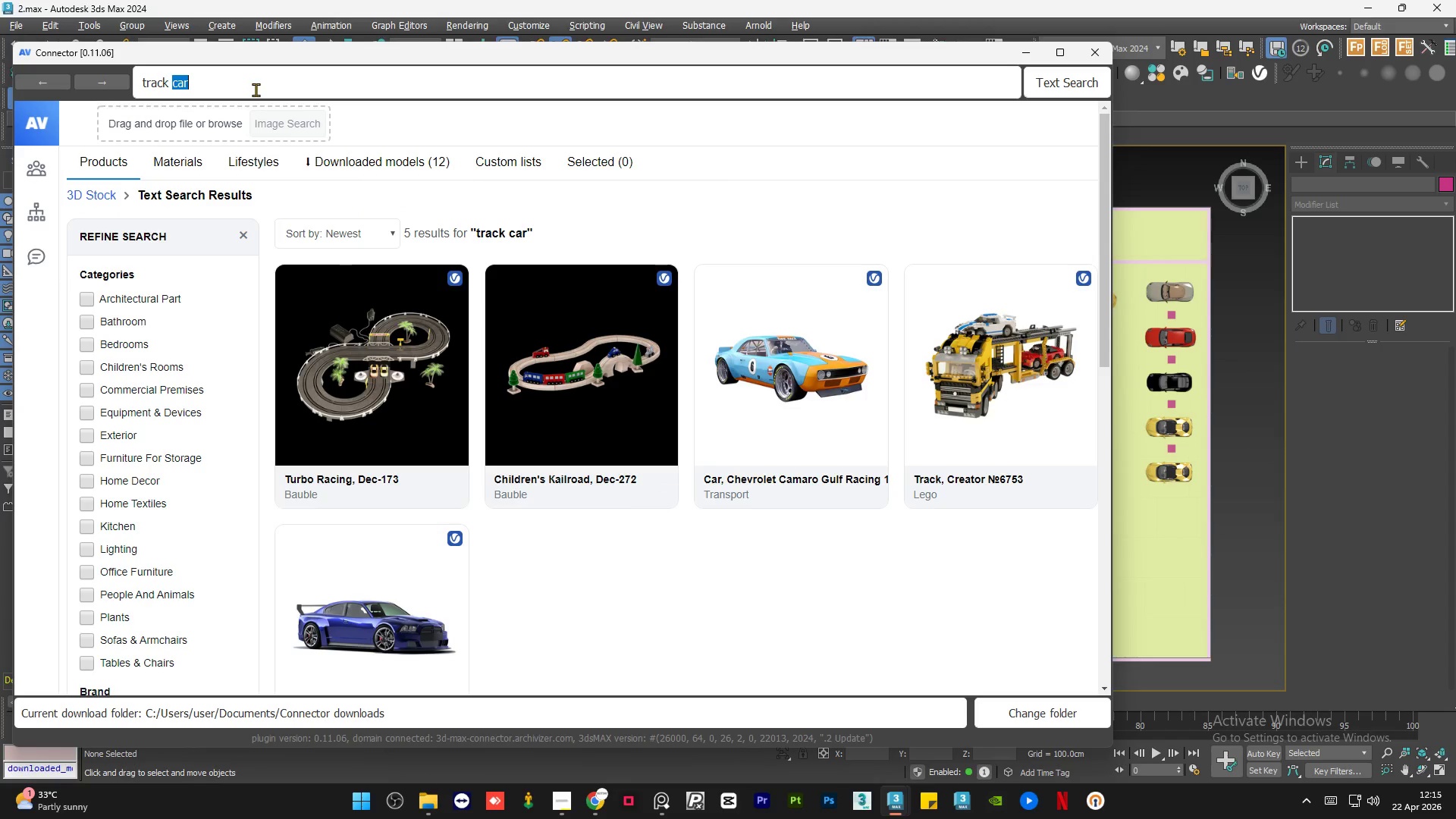 
triple_click([256, 89])
 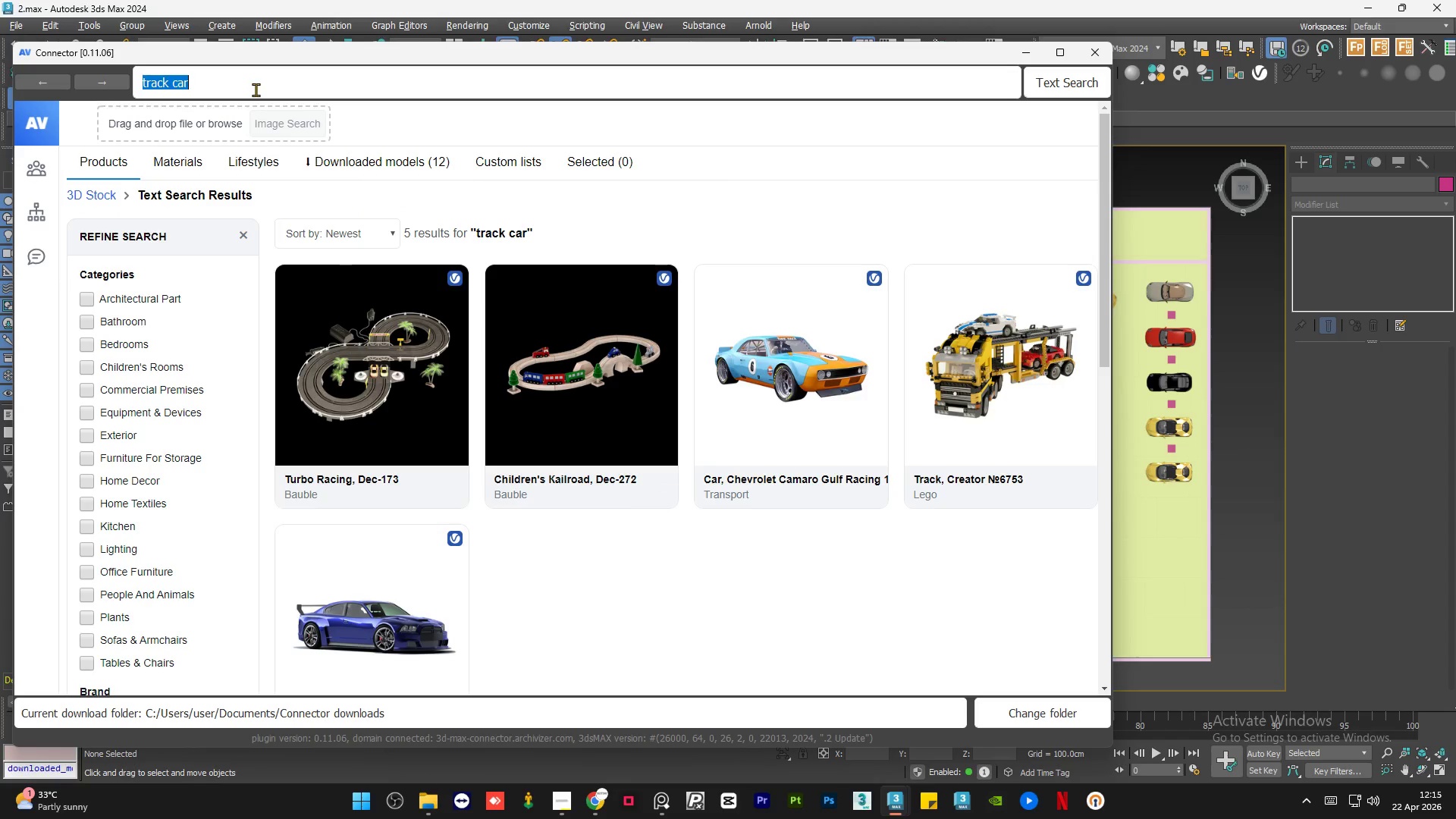 
type(hyper car)
 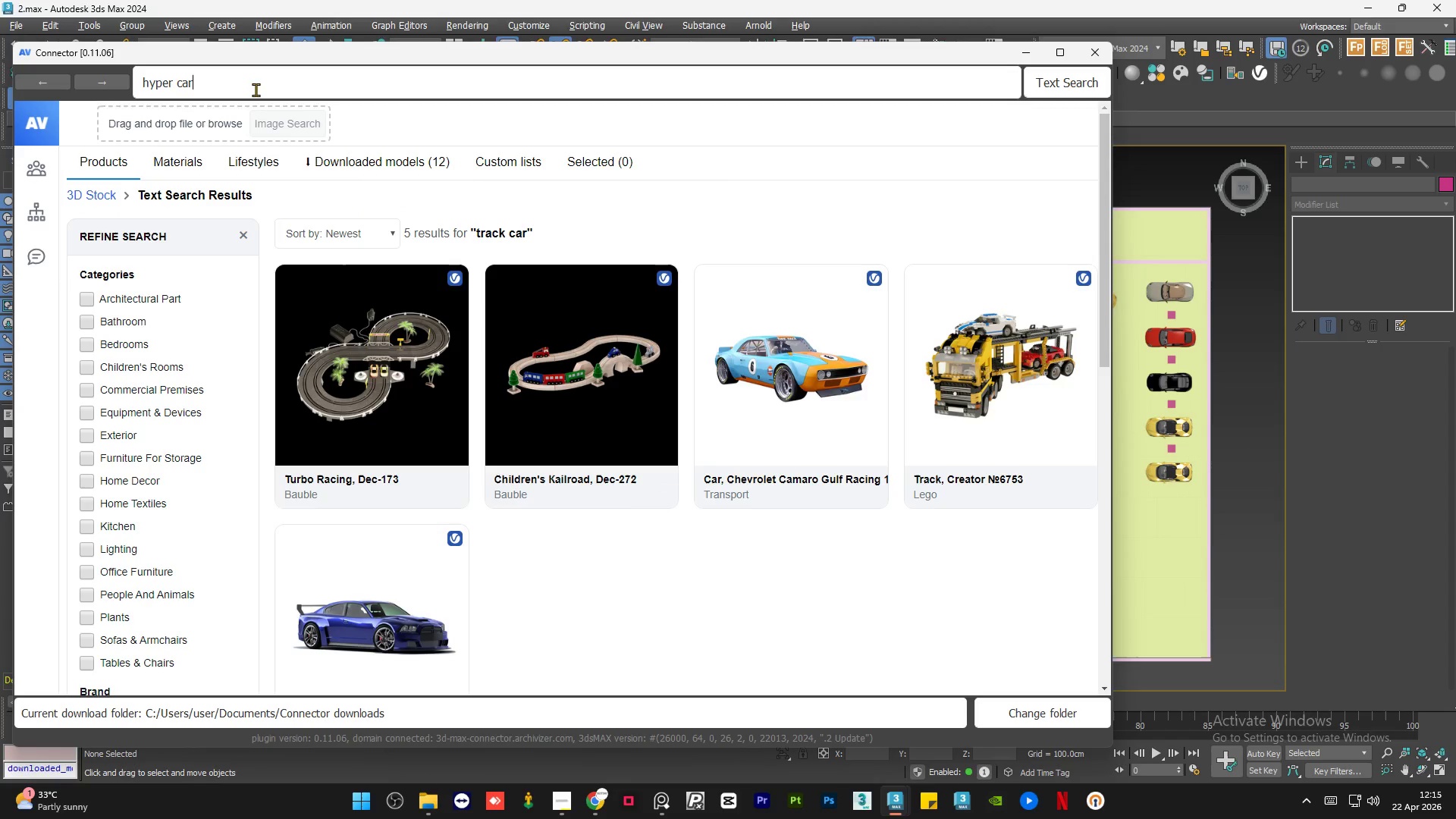 
key(Enter)
 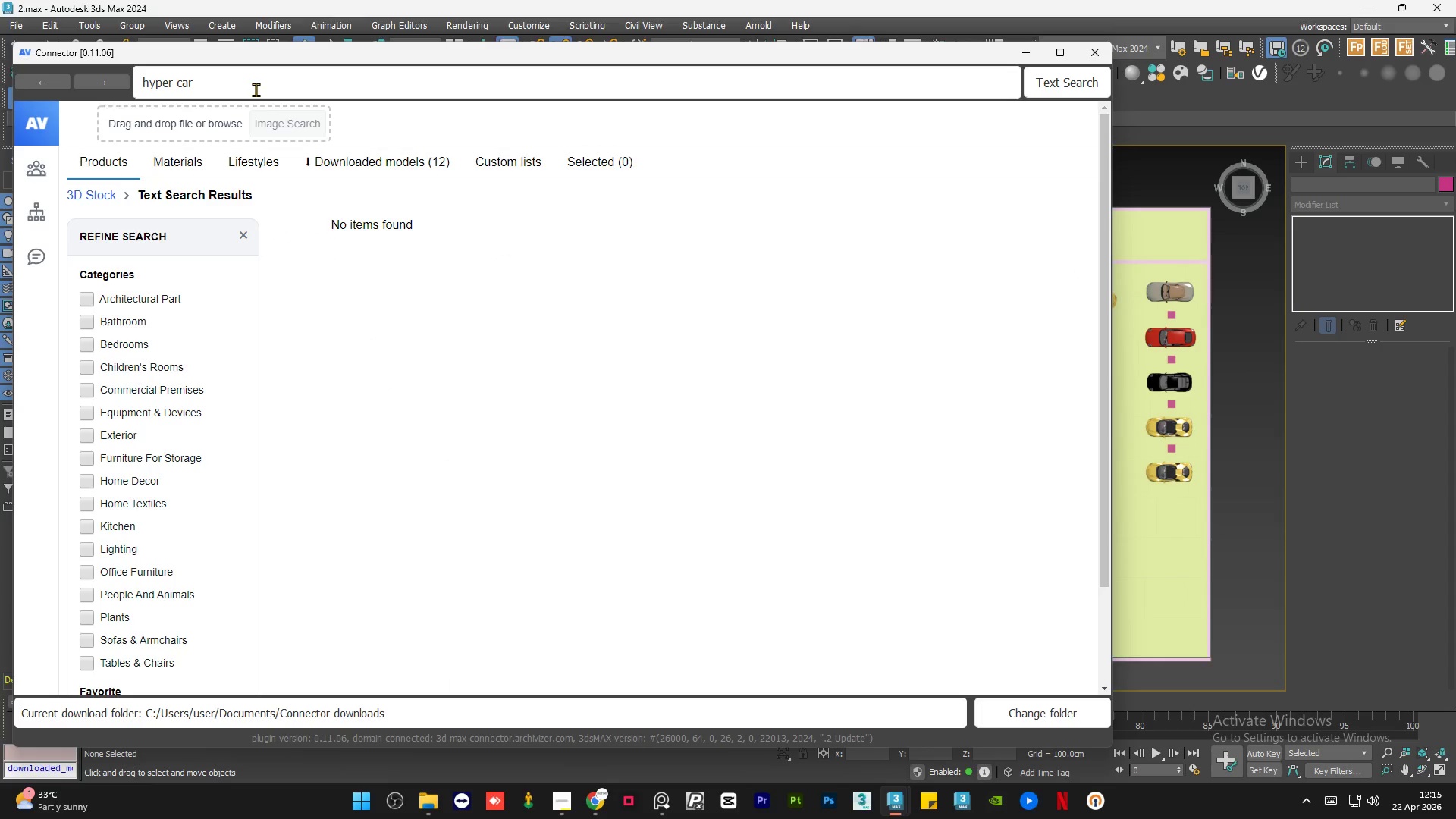 
left_click([245, 91])
 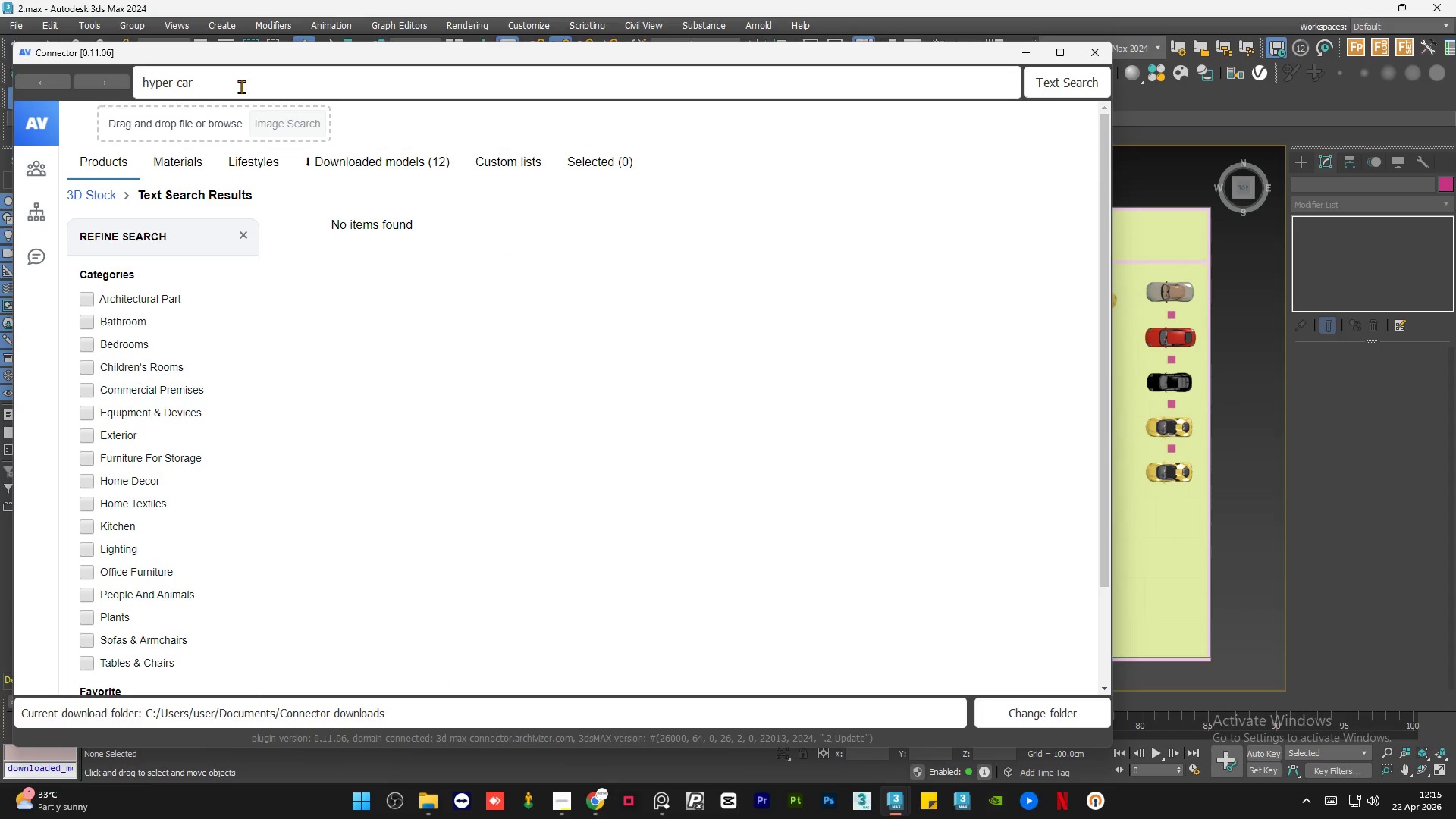 
hold_key(key=Backspace, duration=1.01)
 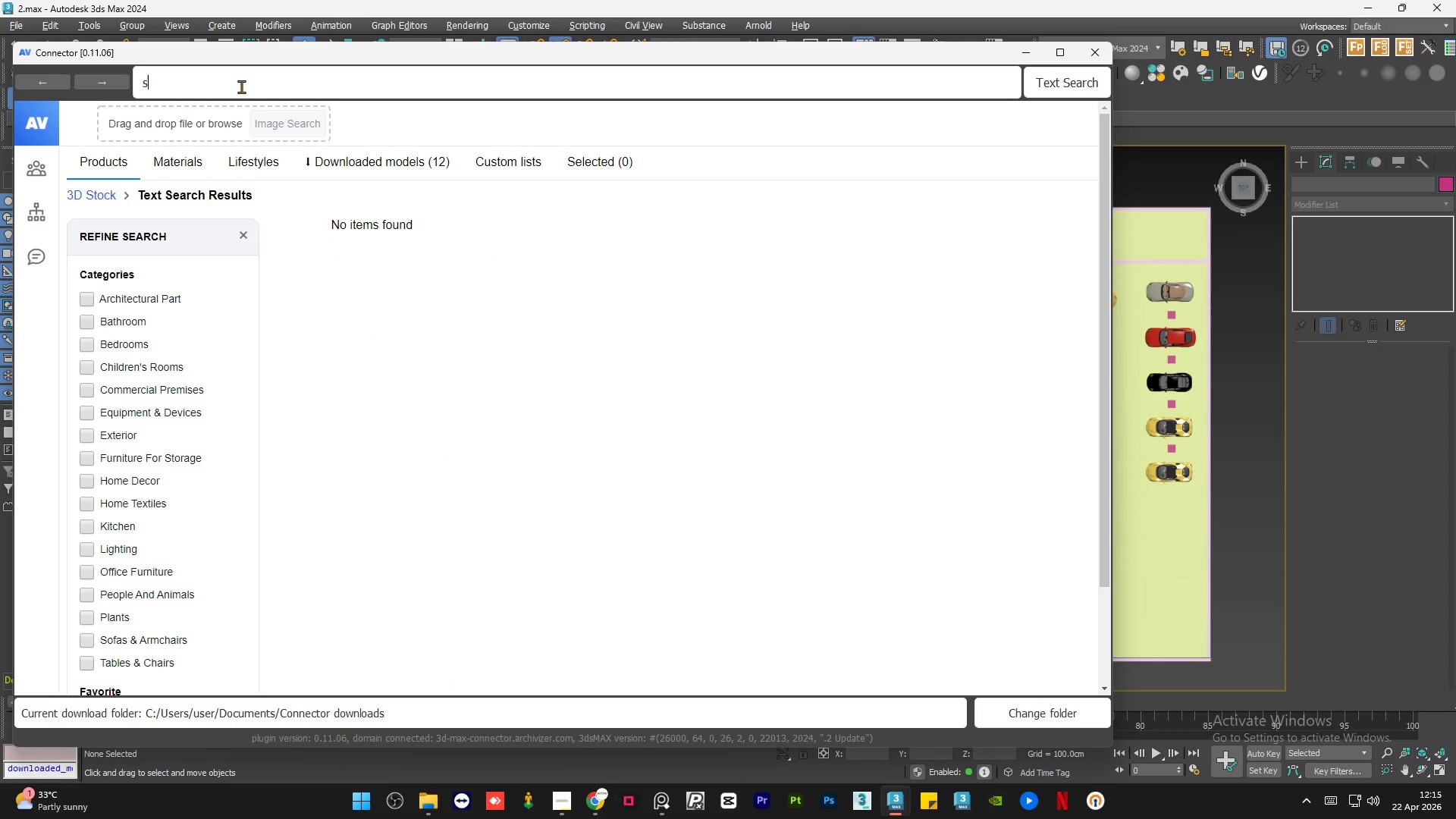 
type(suhypercar)
 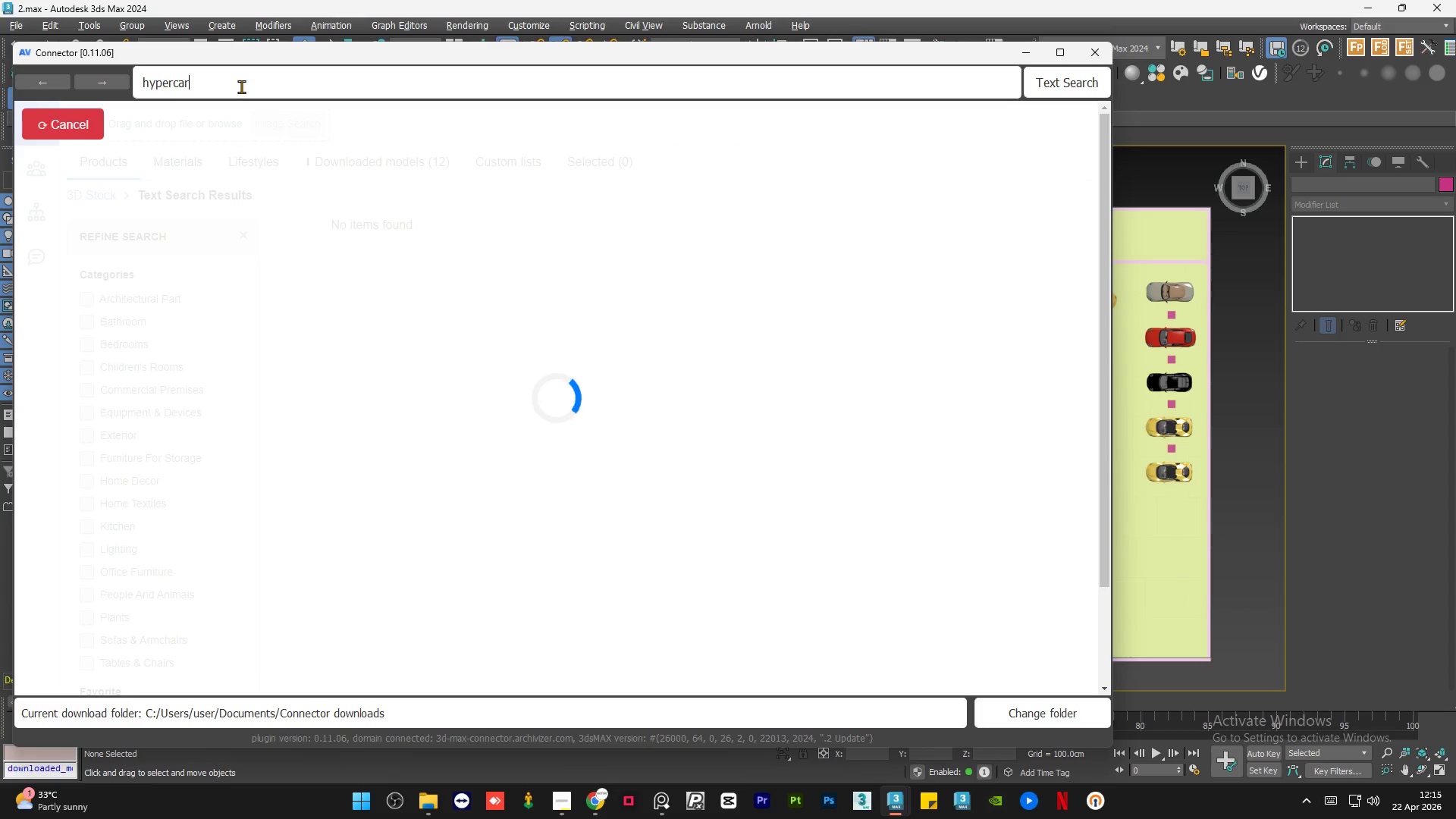 
hold_key(key=Backspace, duration=0.7)
 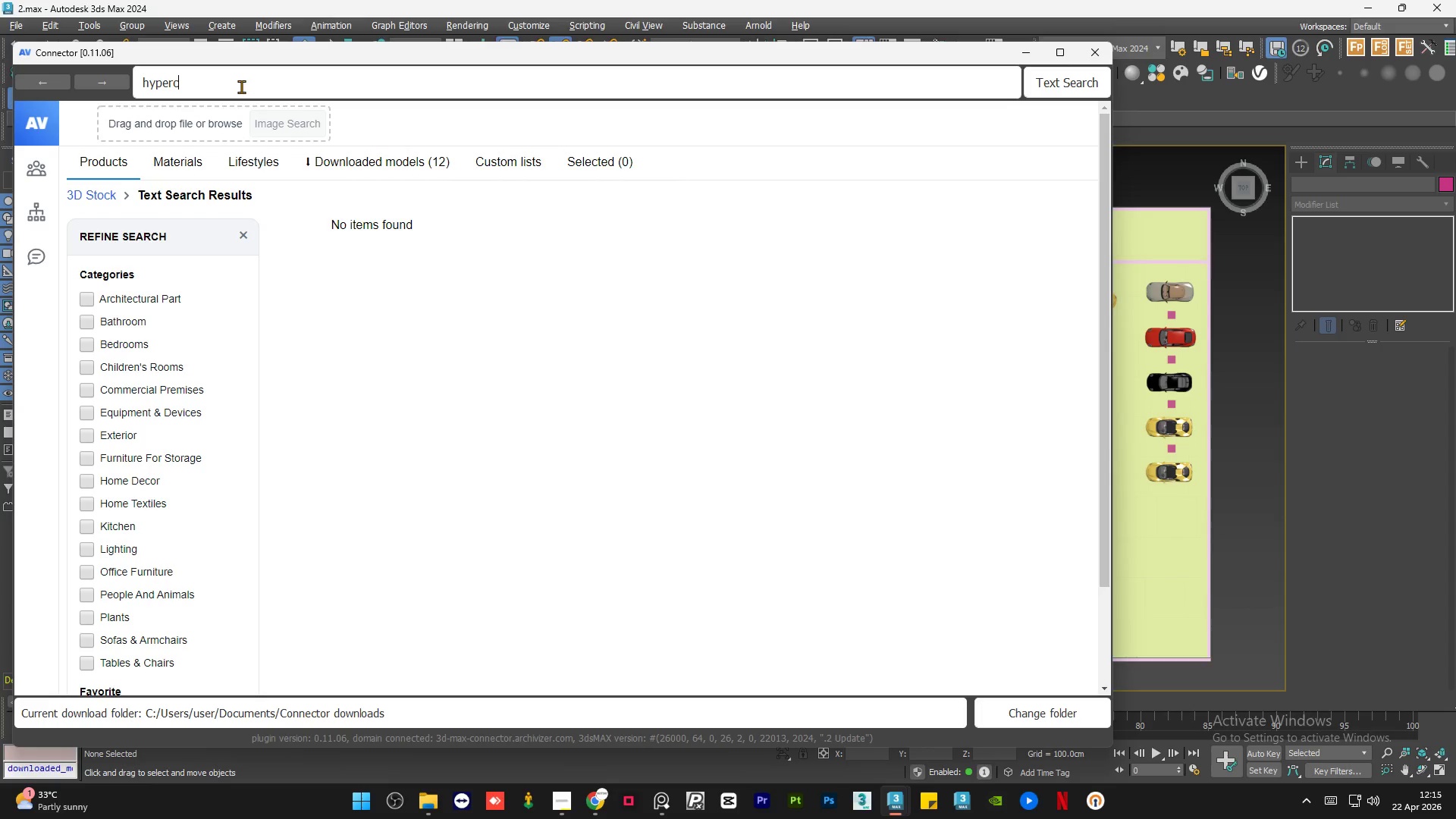 
key(Enter)
 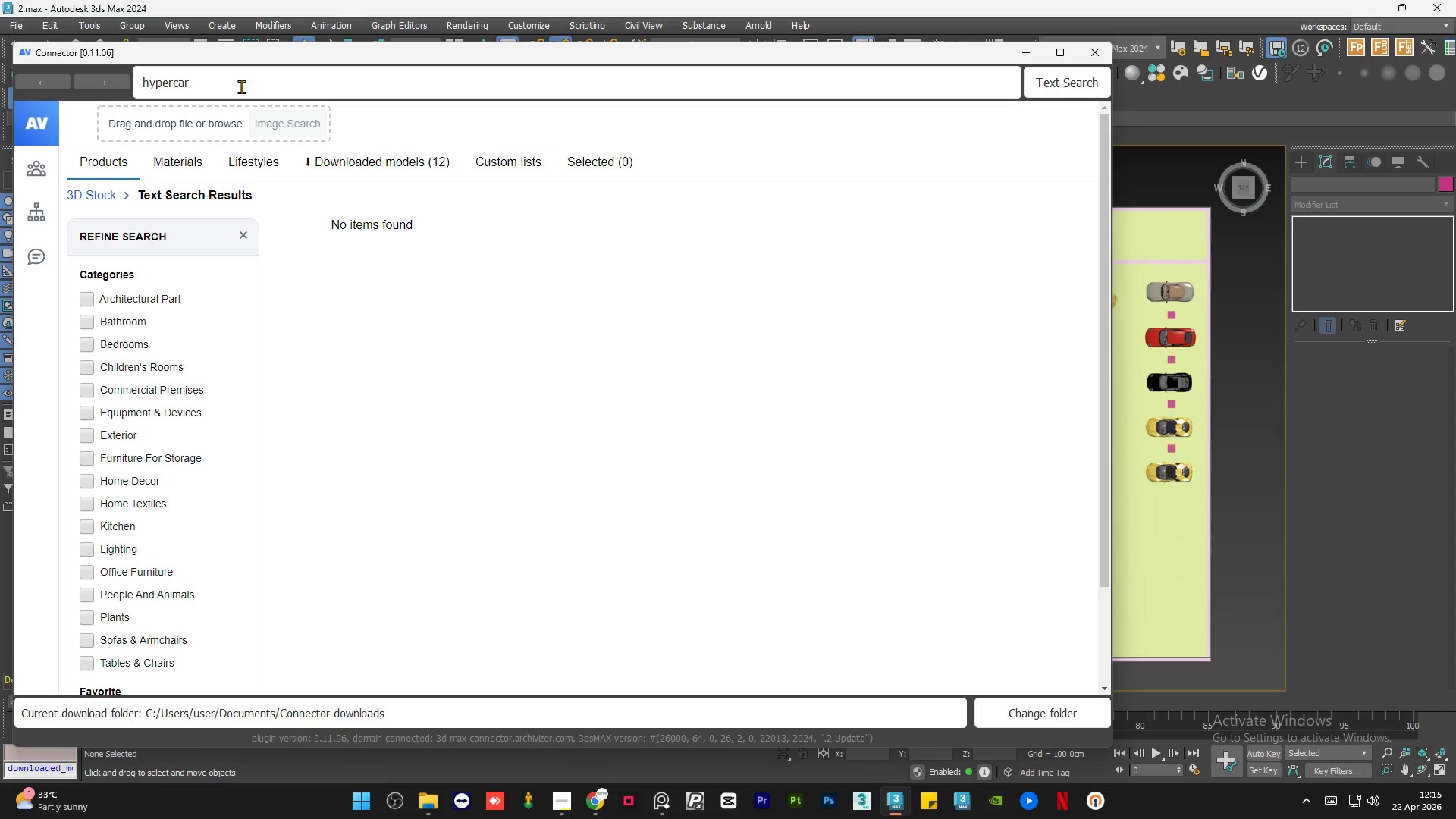 
hold_key(key=Backspace, duration=0.7)
 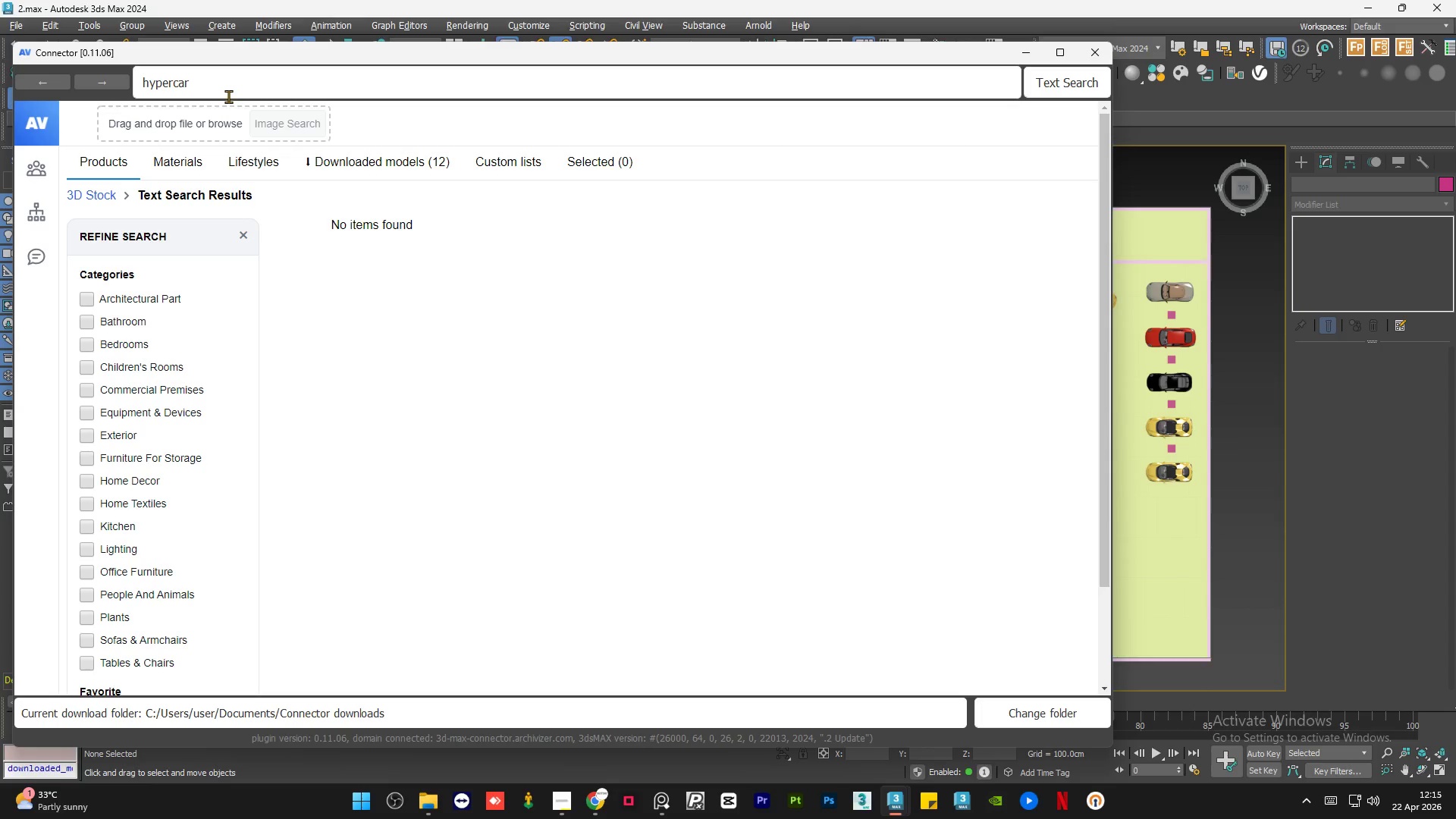 
left_click([228, 96])
 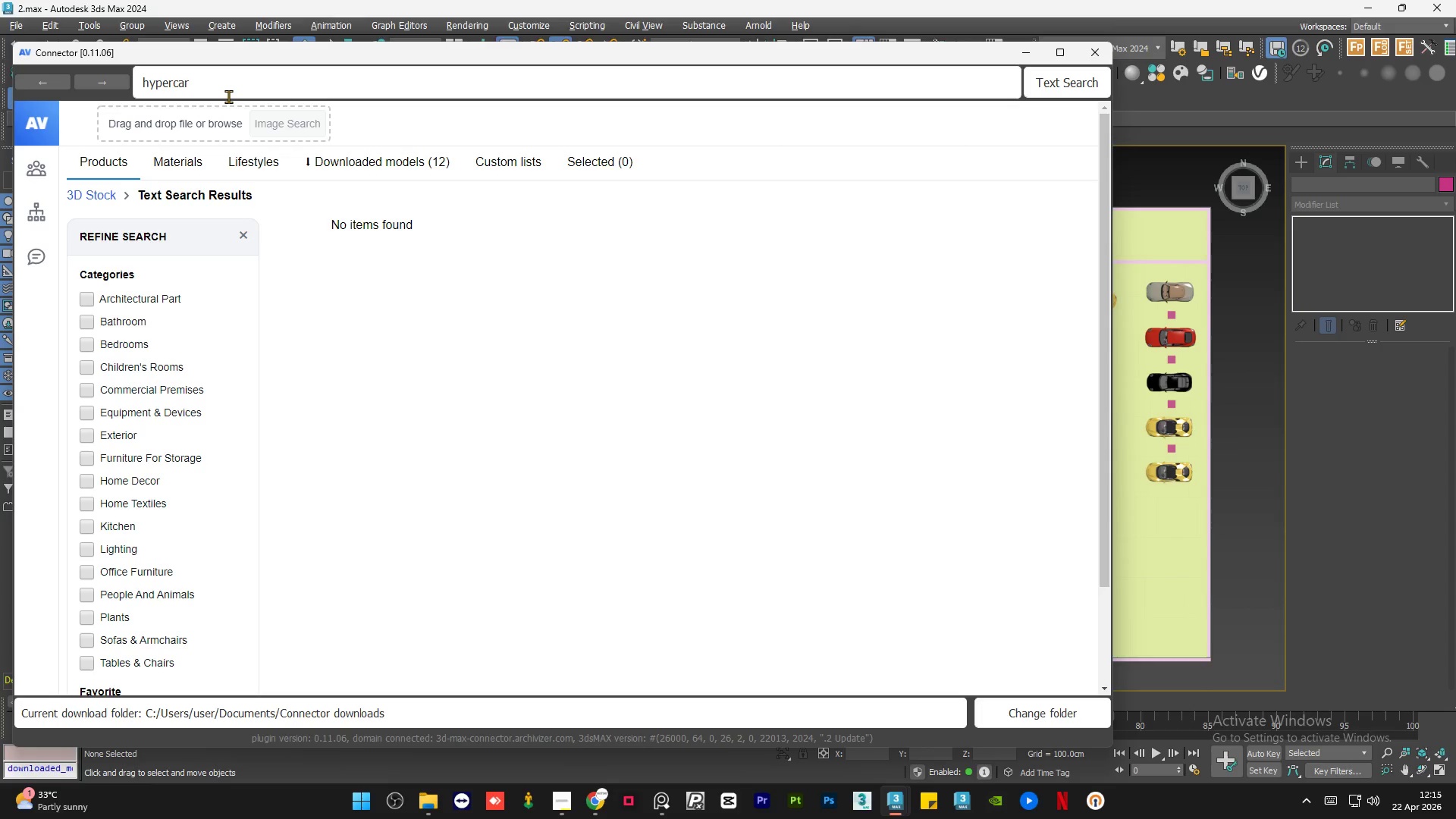 
hold_key(key=Backspace, duration=0.92)
 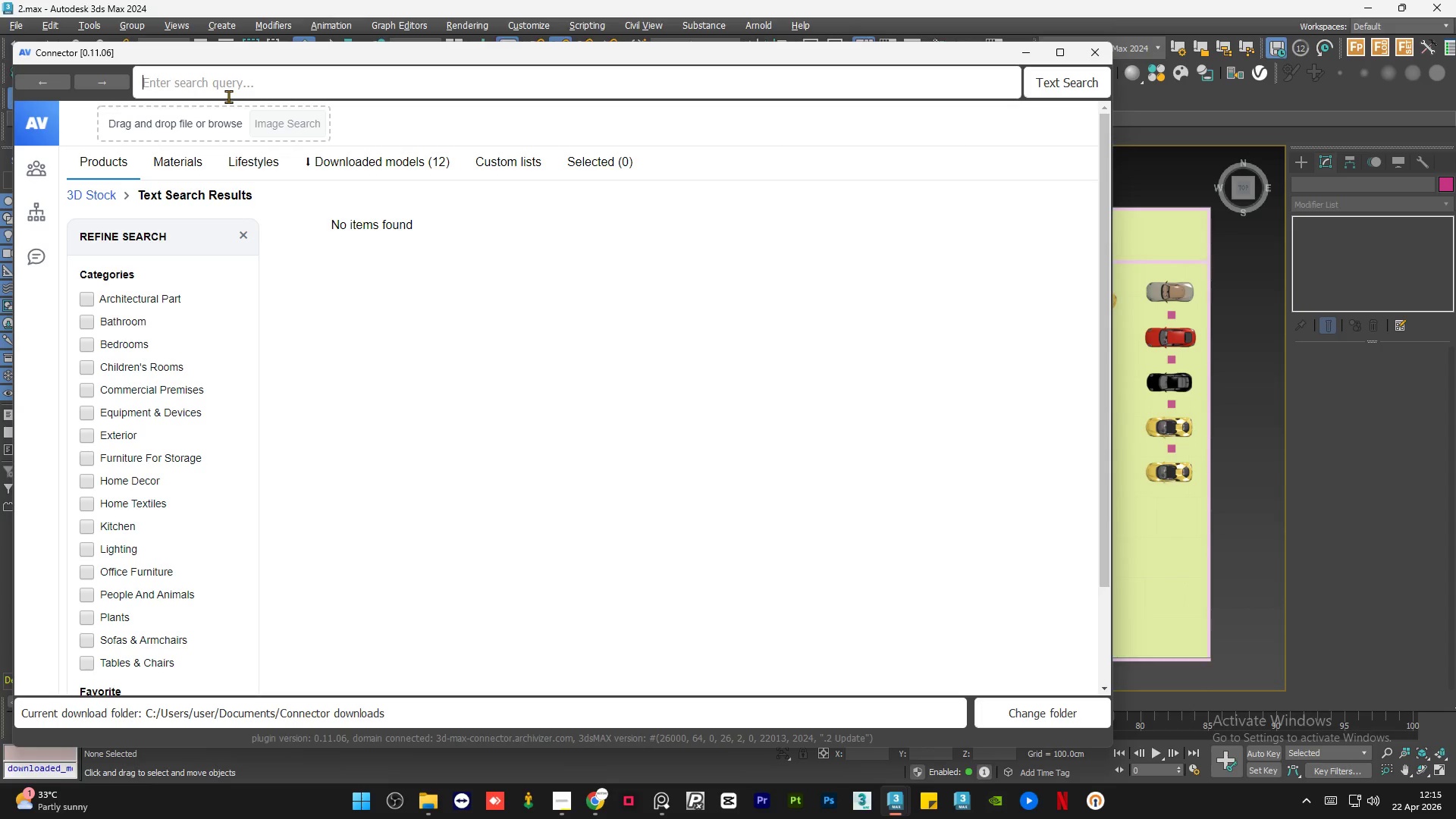 
type(race car)
 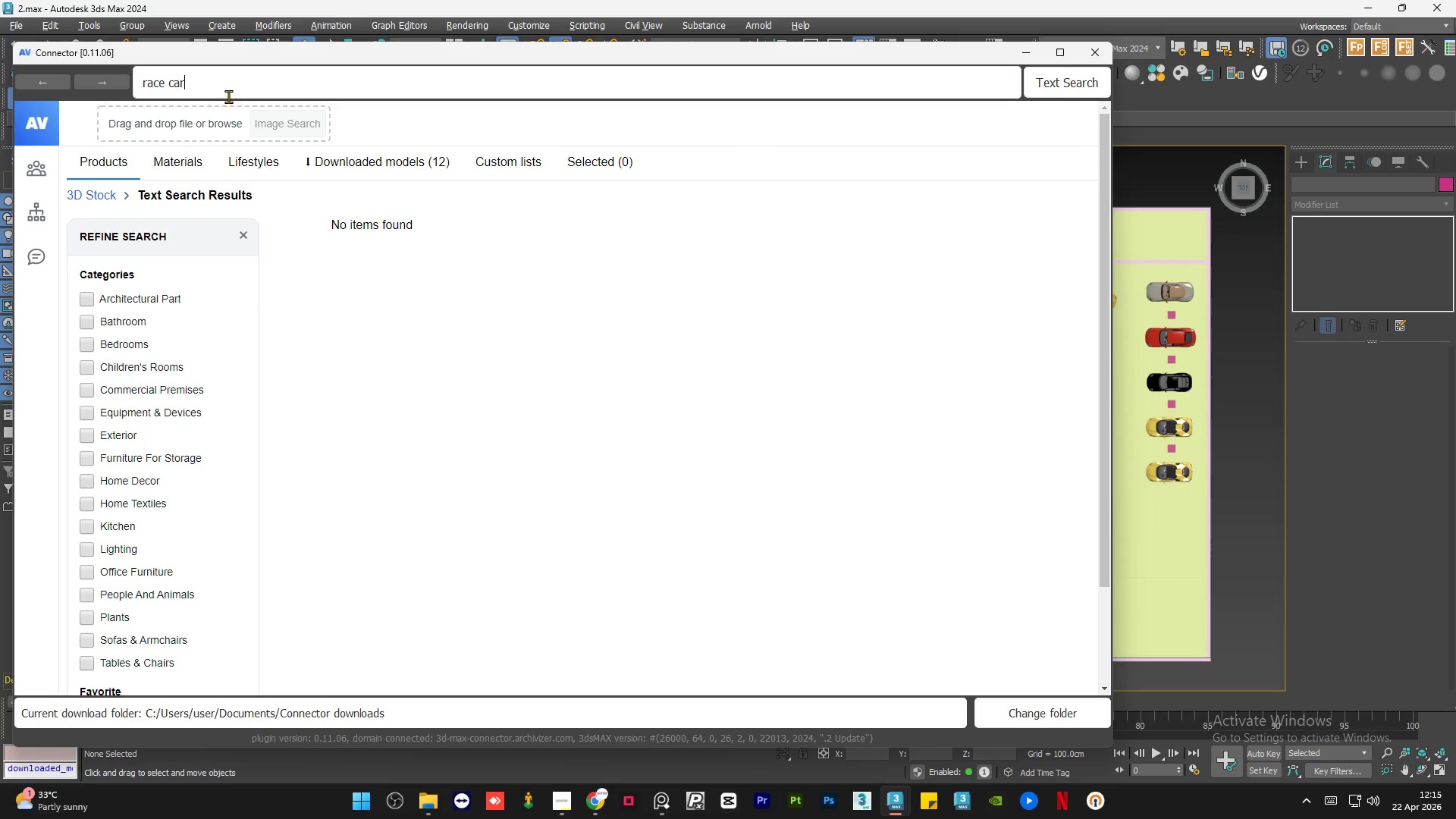 
key(Enter)
 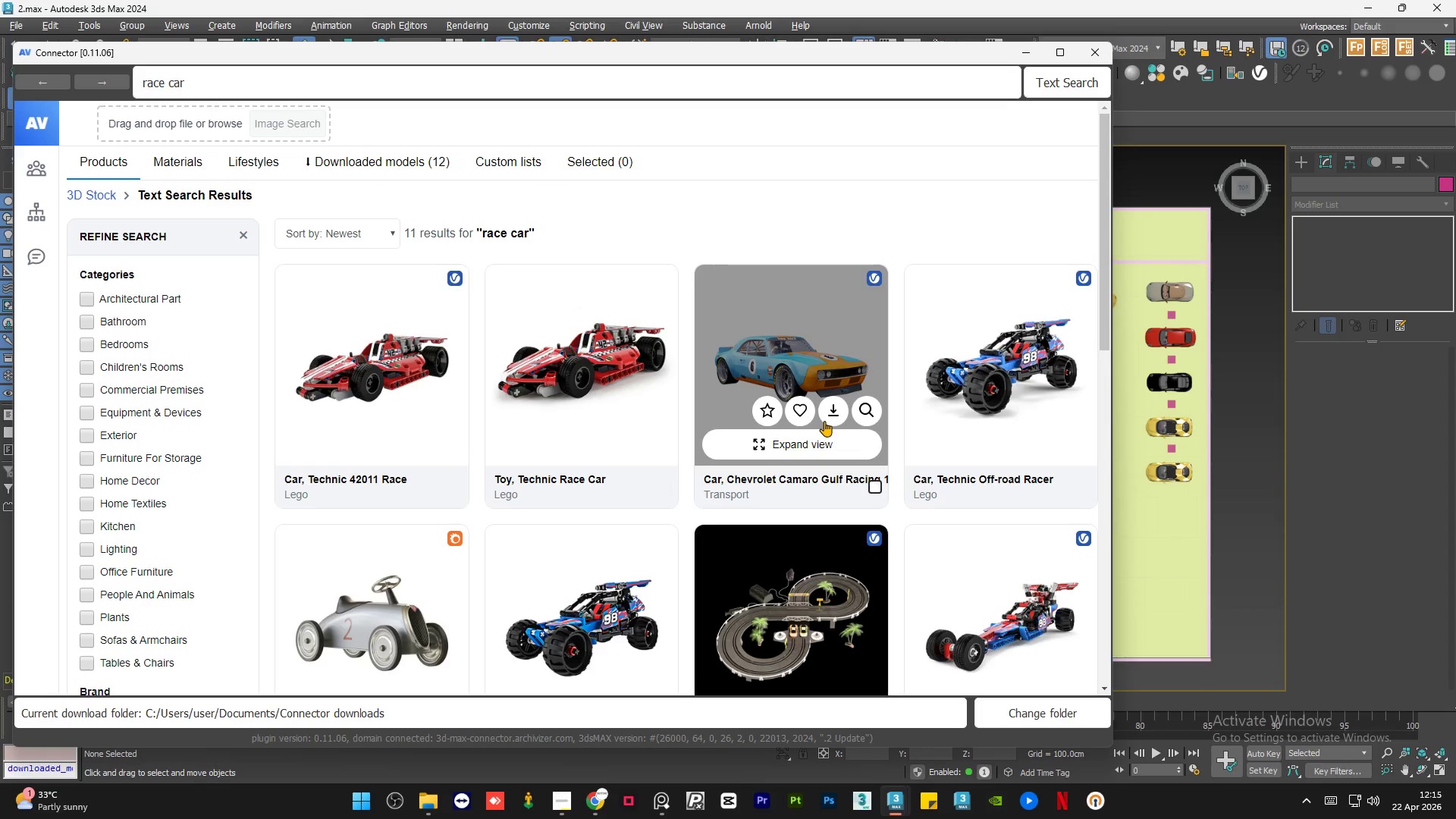 
wait(7.33)
 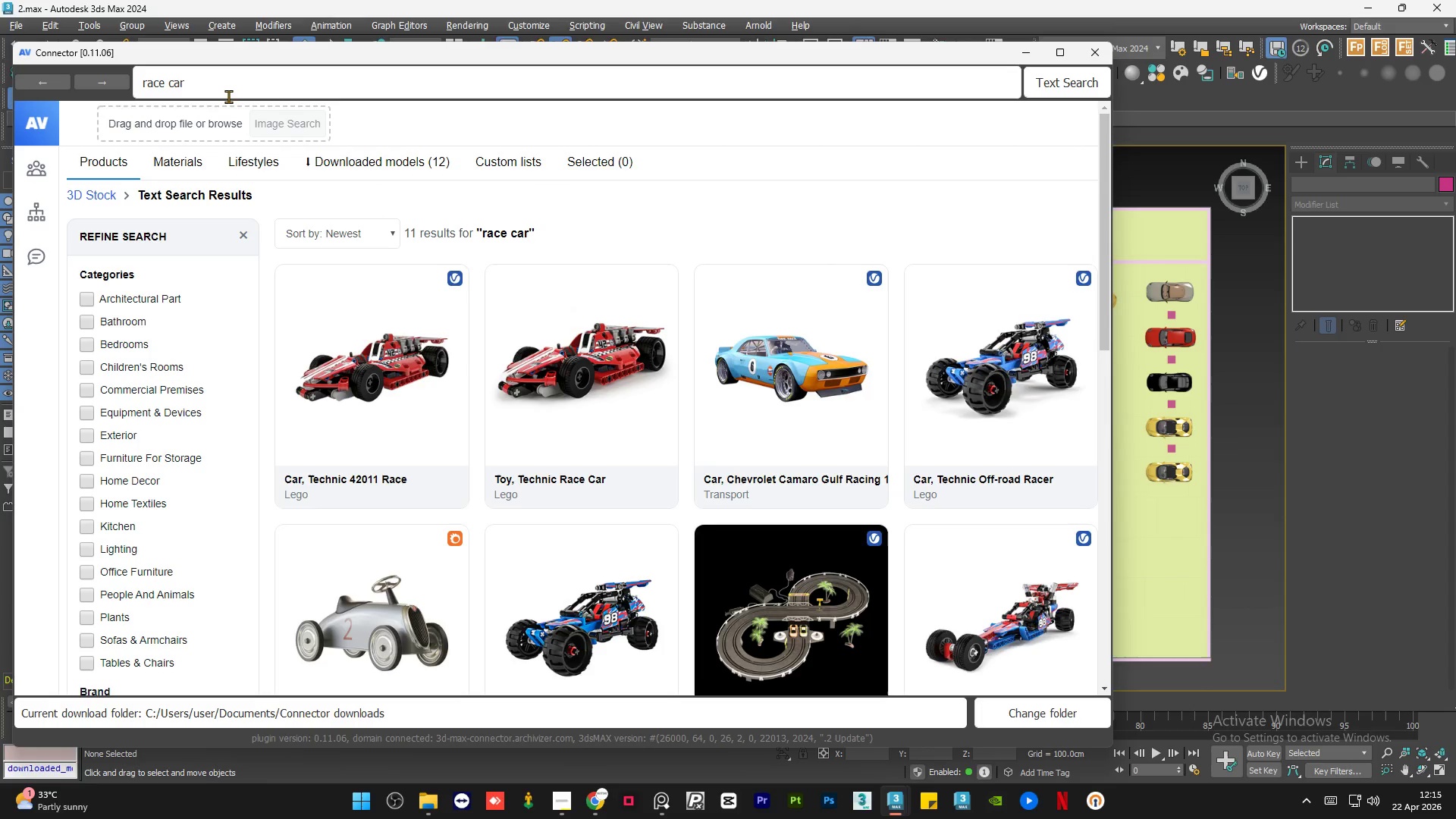 
left_click([353, 441])
 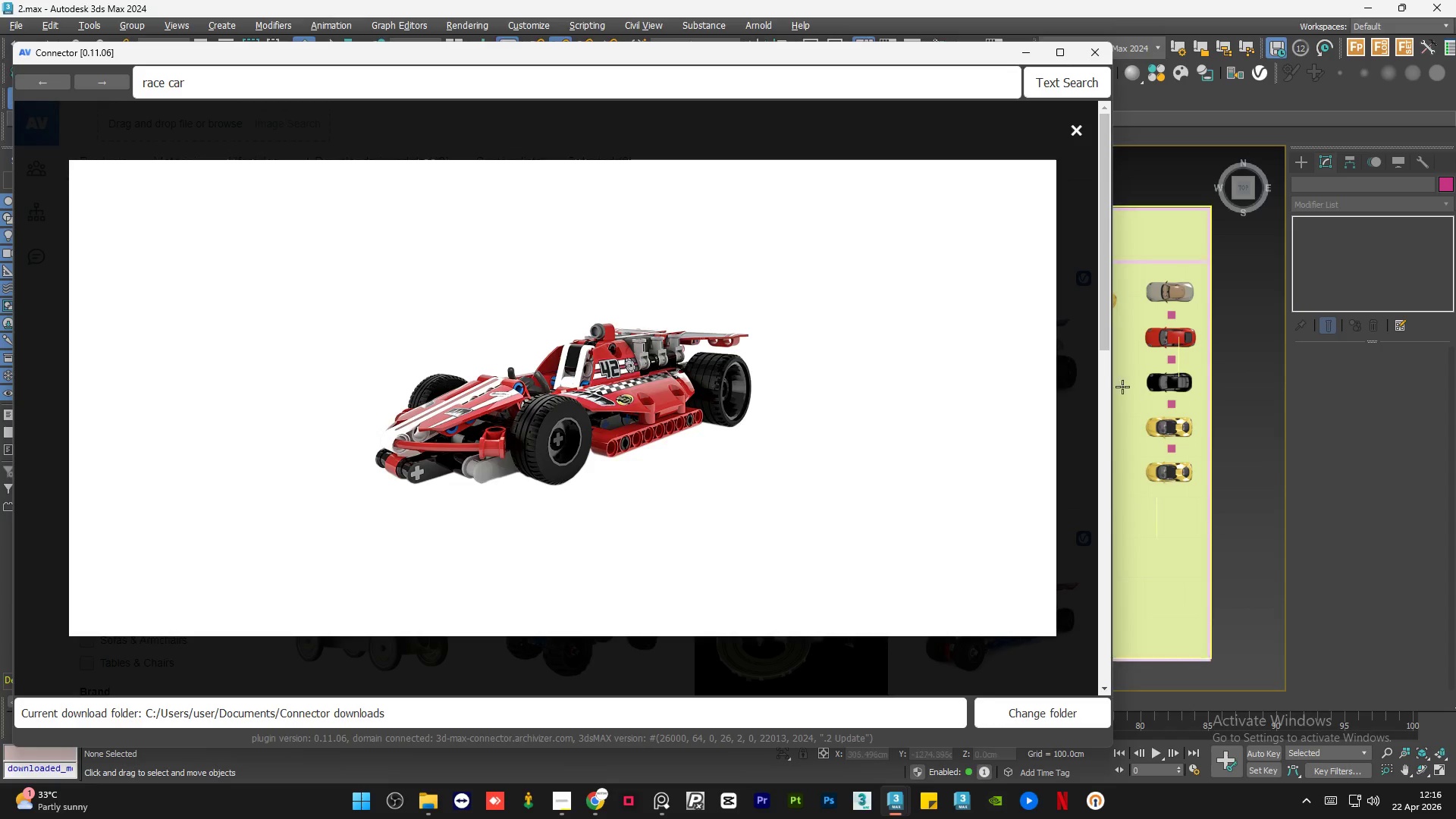 
wait(5.44)
 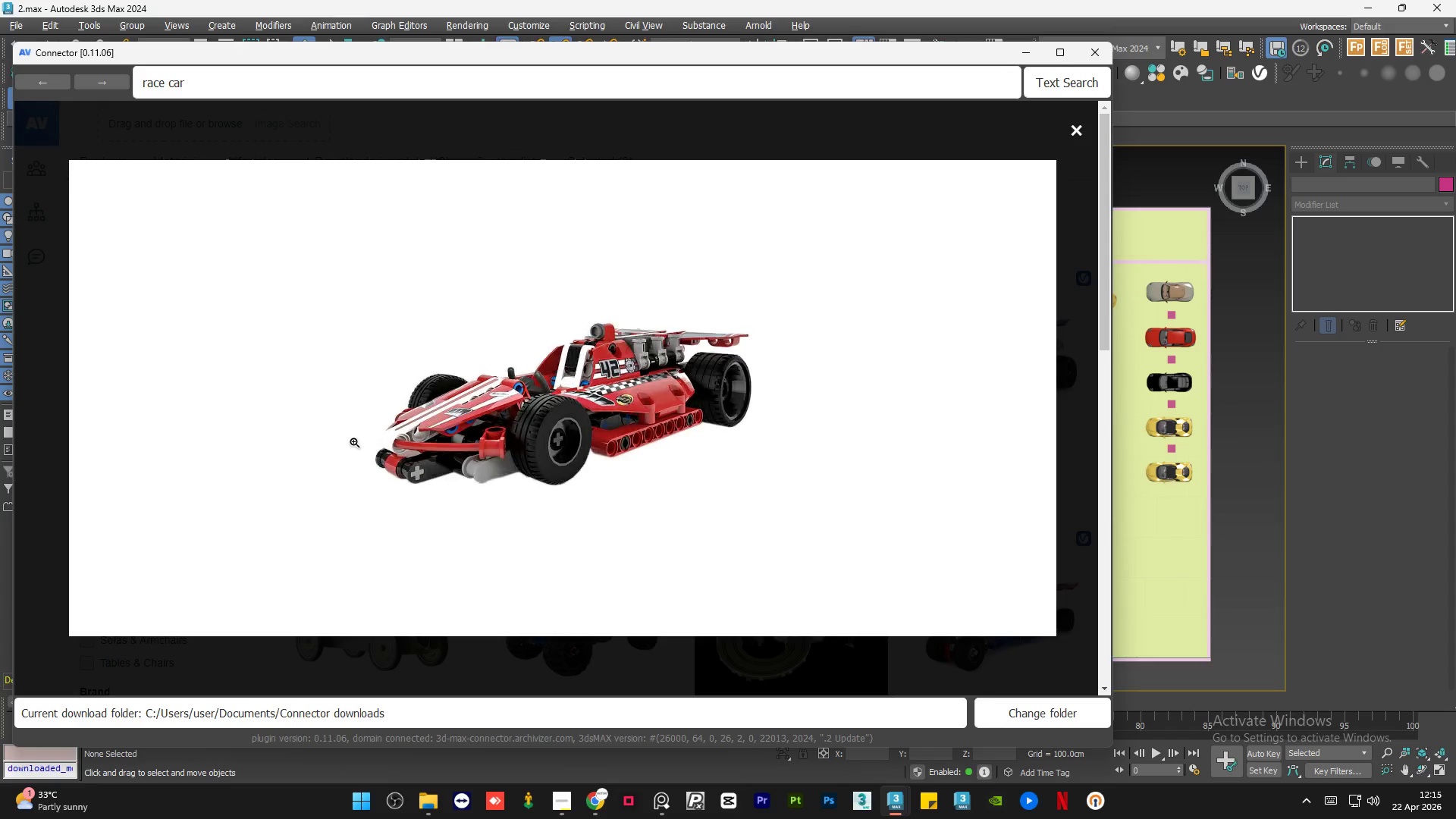 
left_click([1069, 130])
 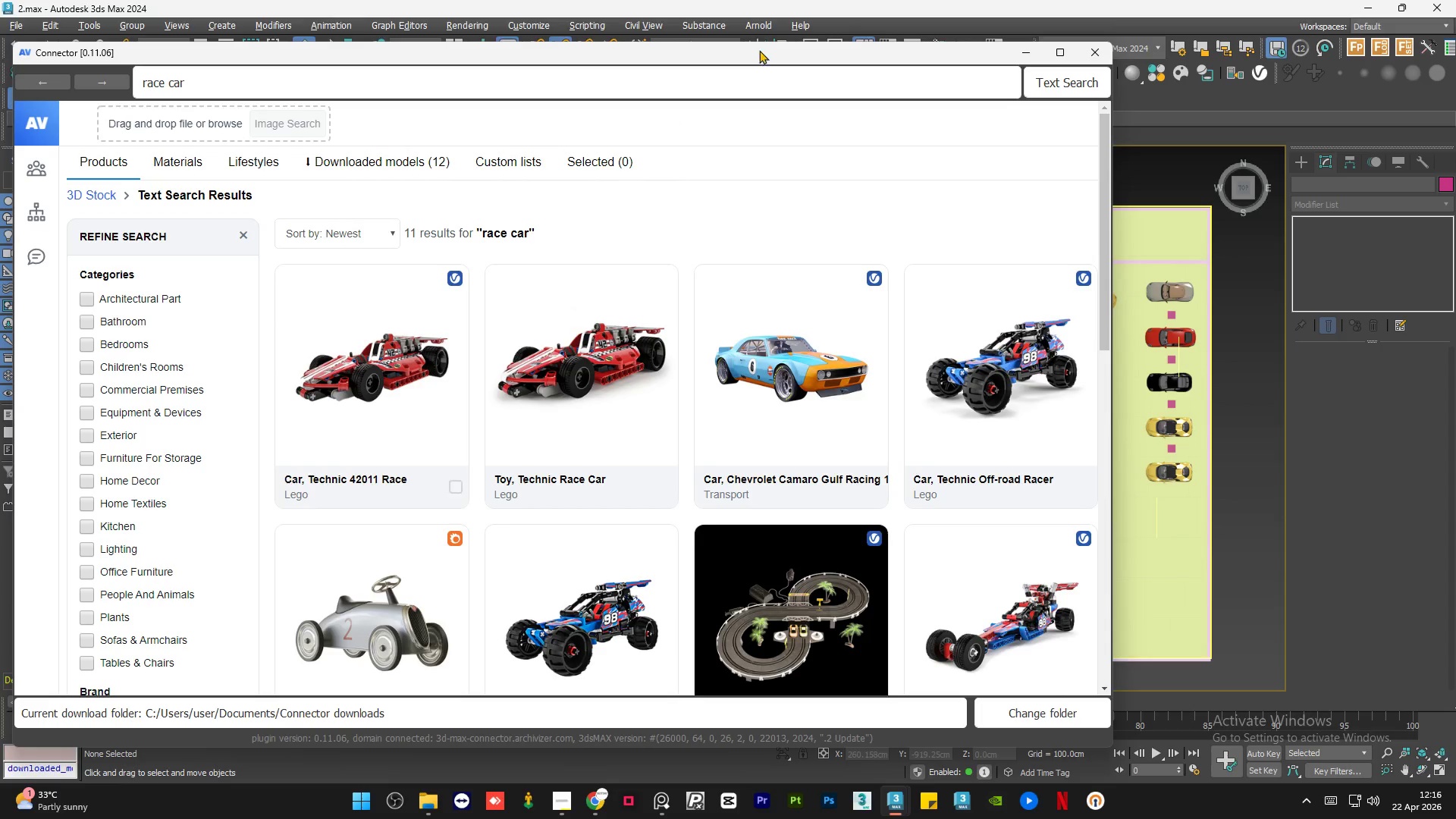 
left_click_drag(start_coordinate=[723, 58], to_coordinate=[528, 34])
 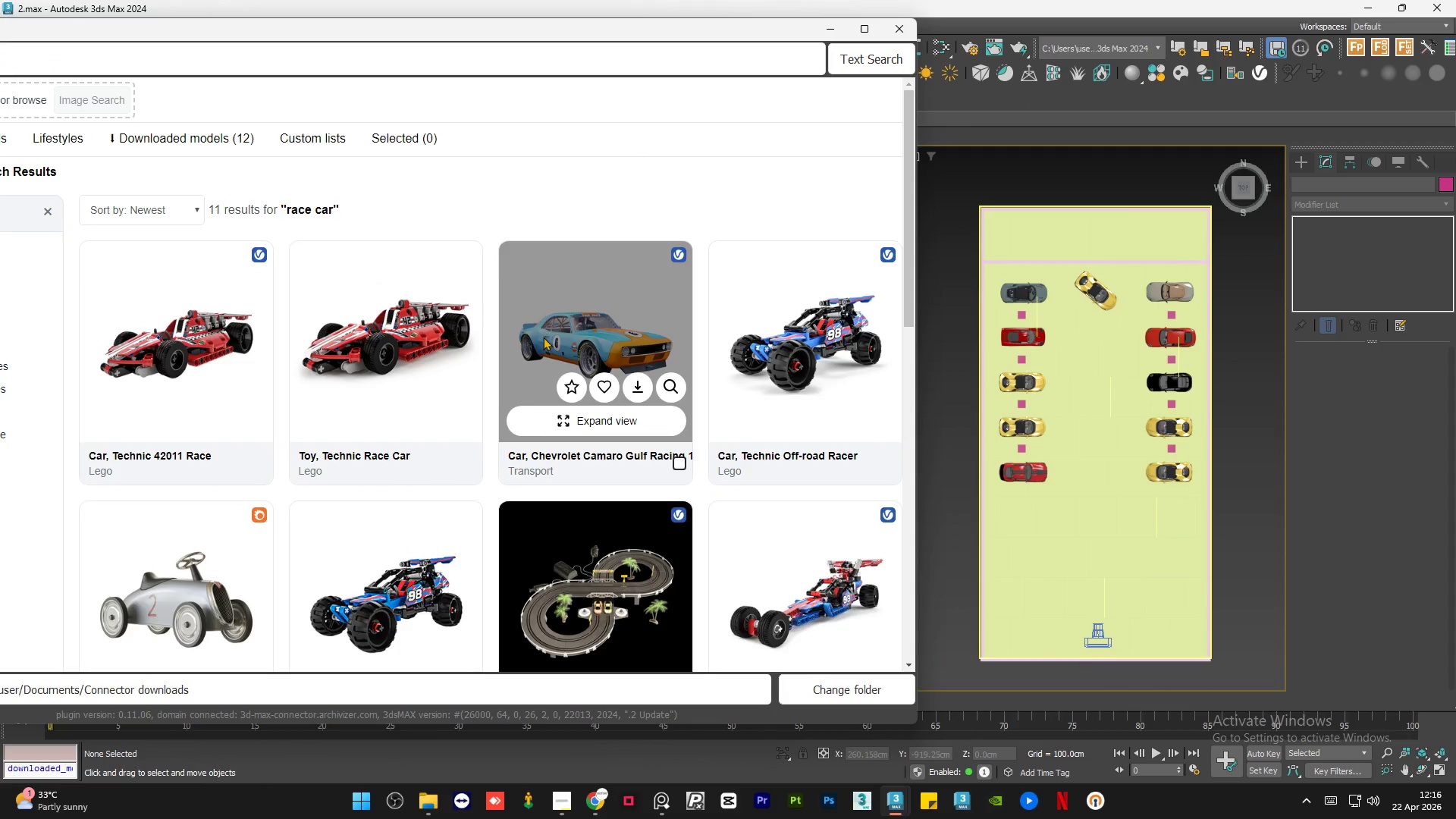 
scroll: coordinate [543, 341], scroll_direction: down, amount: 3.0
 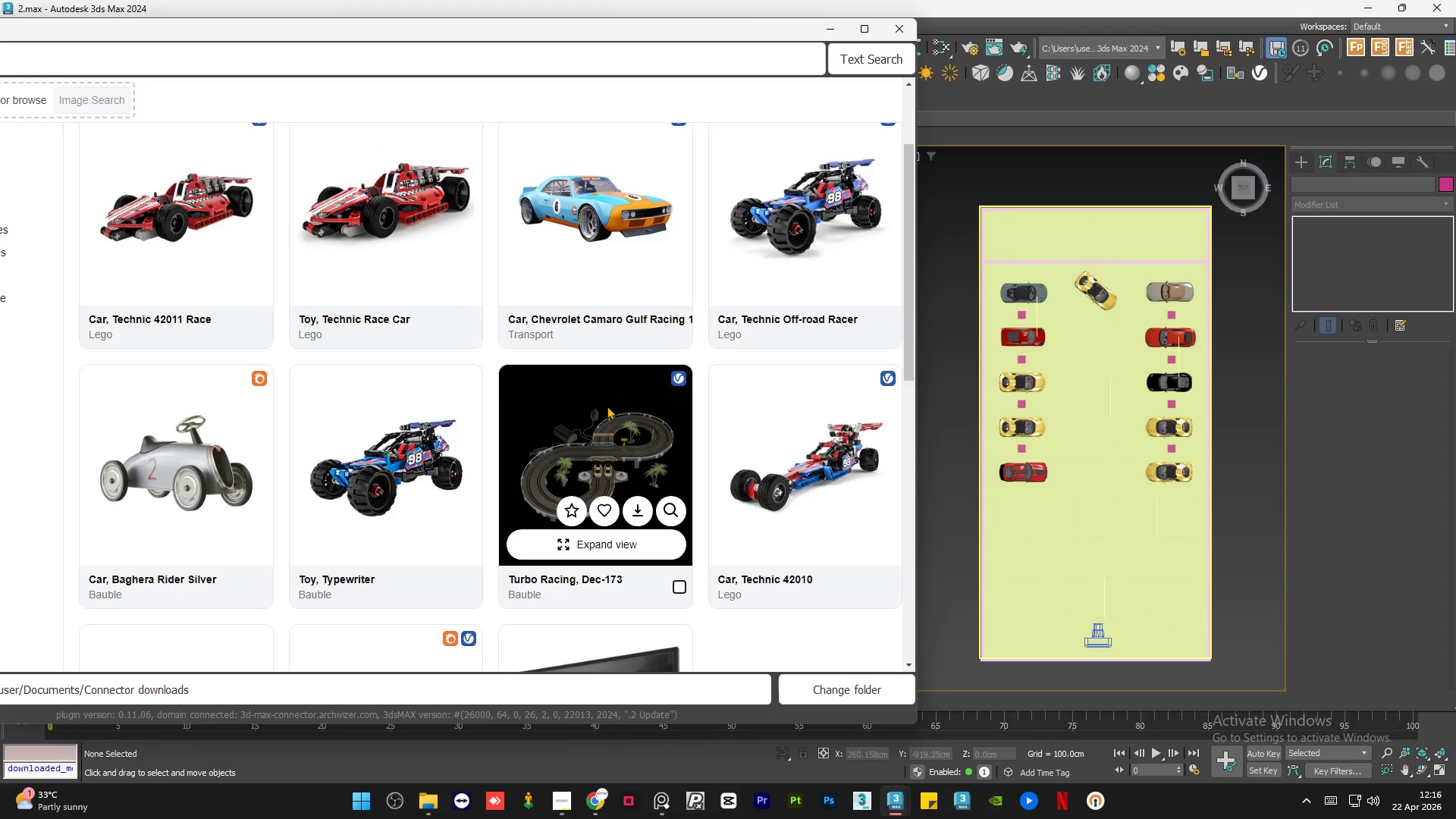 
scroll: coordinate [607, 406], scroll_direction: up, amount: 1.0
 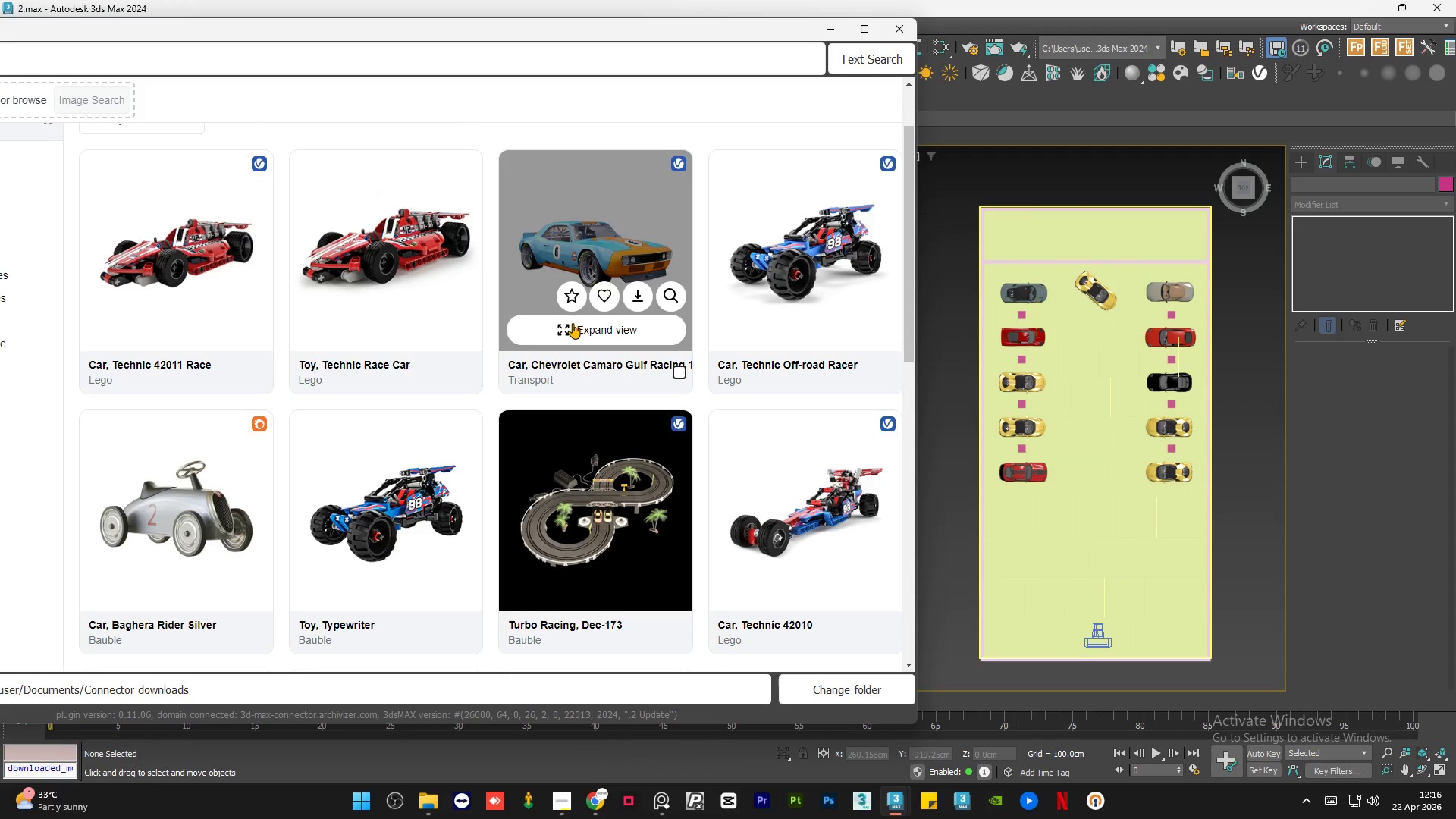 
left_click([572, 329])
 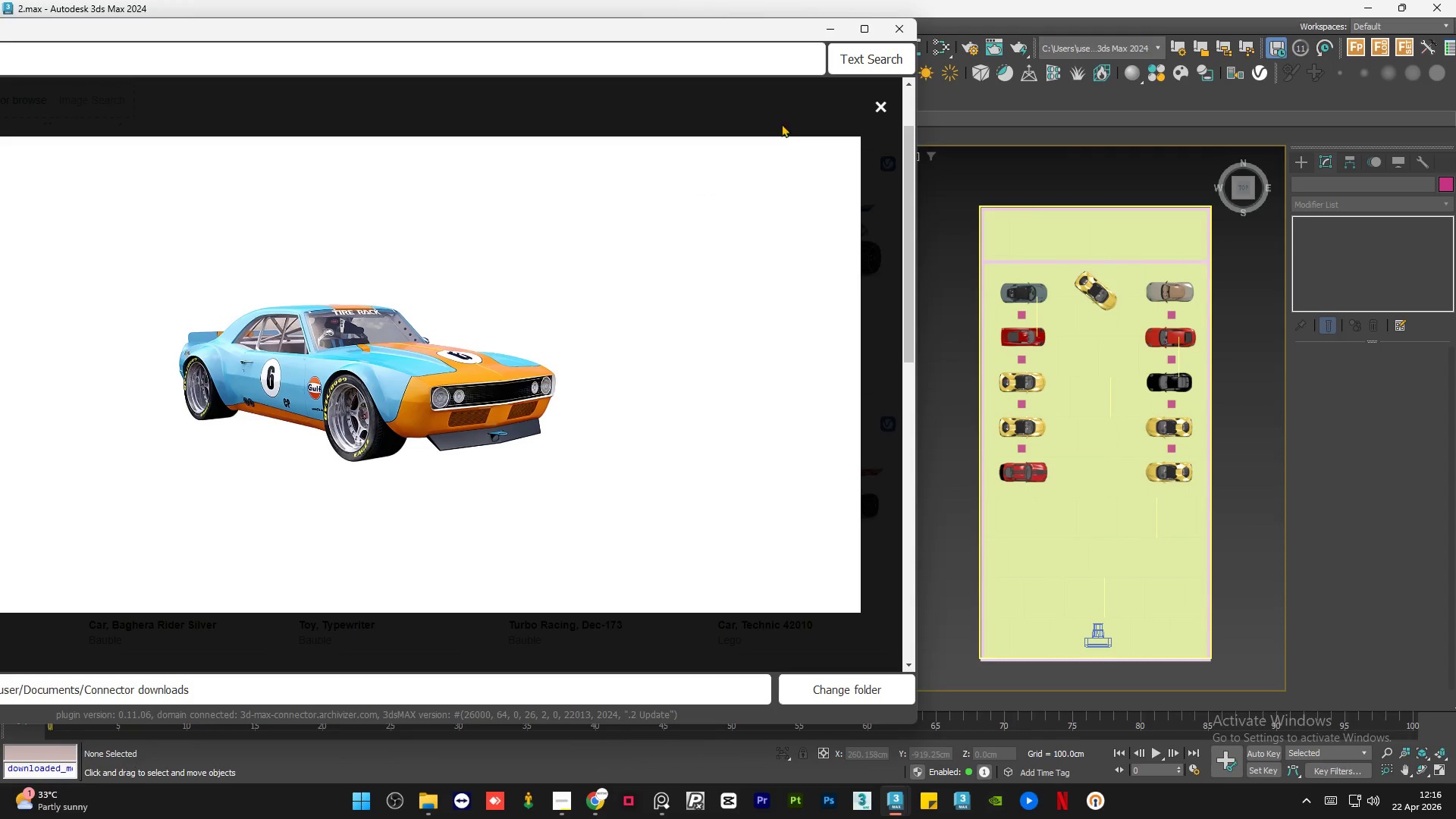 
left_click([879, 106])
 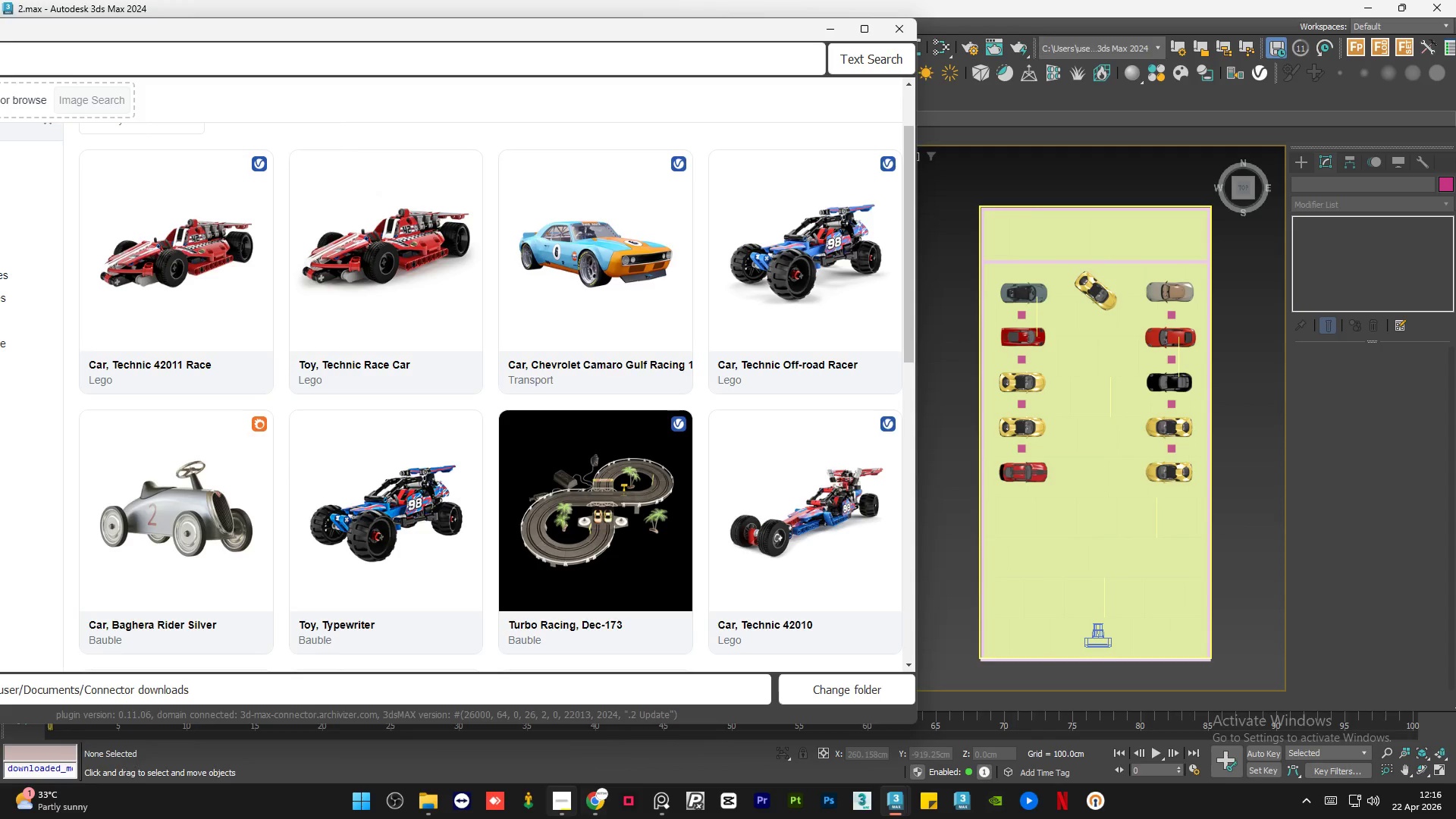 
left_click([572, 811])